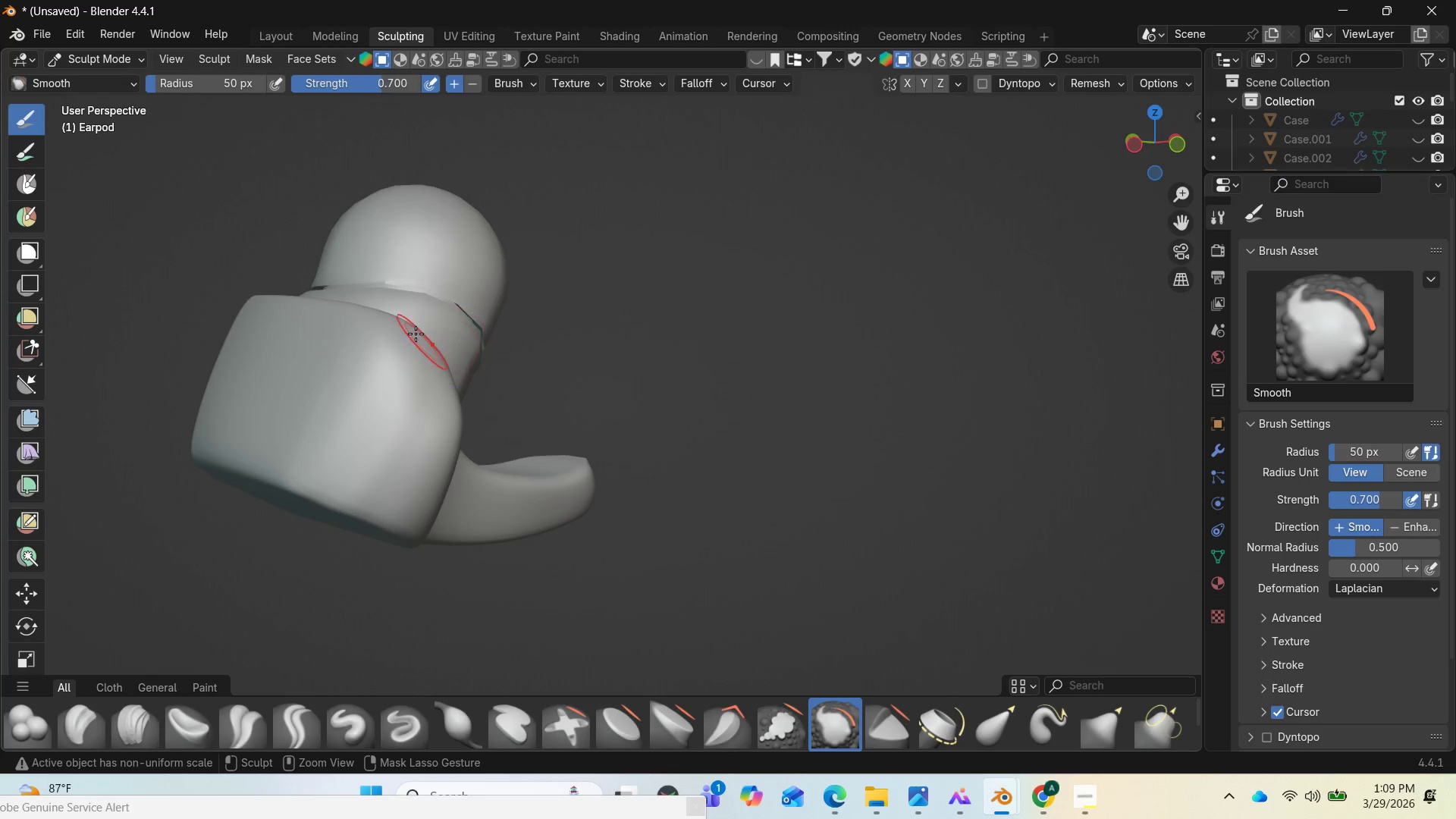 
key(Control+Z)
 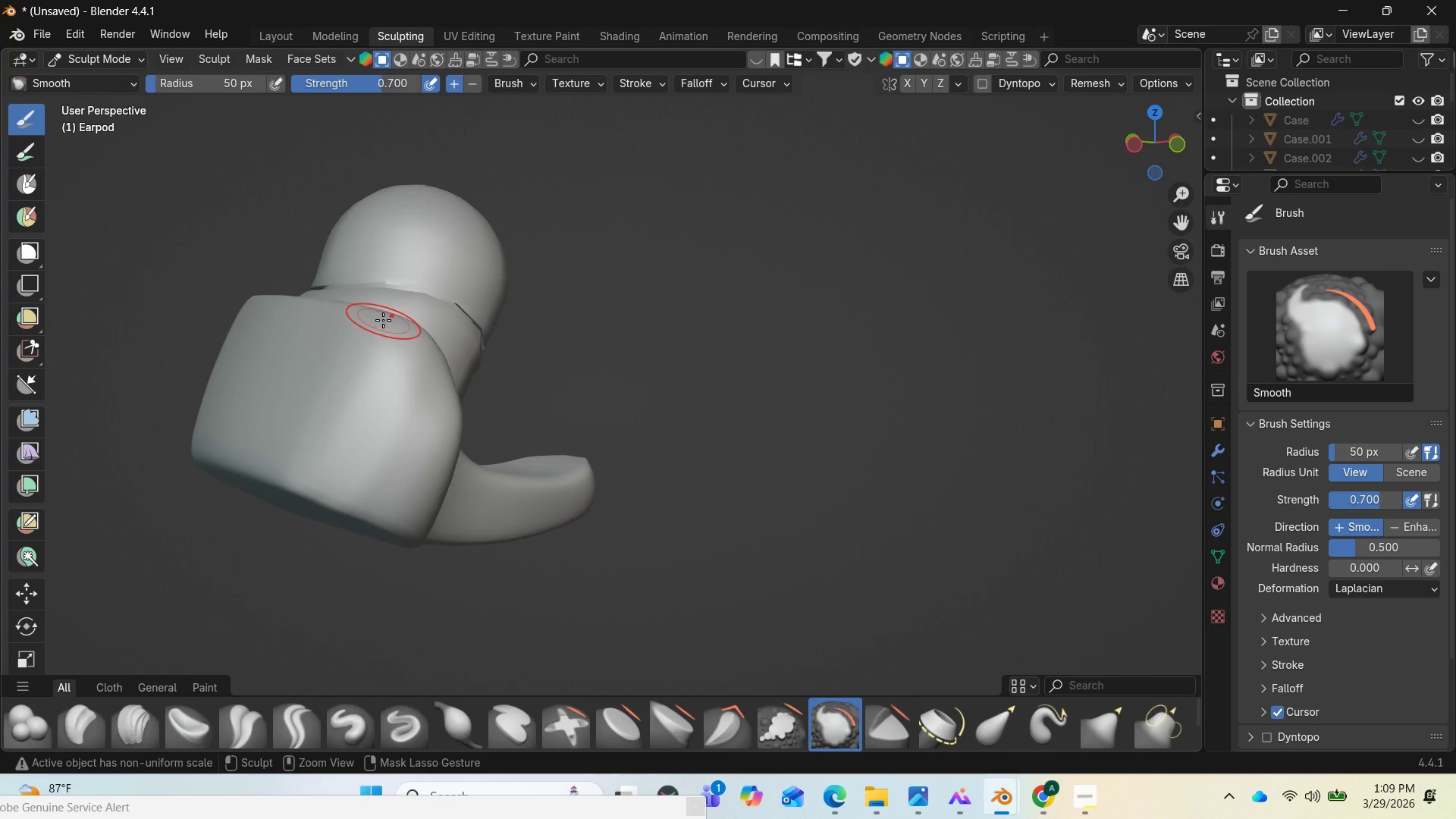 
key(Control+Z)
 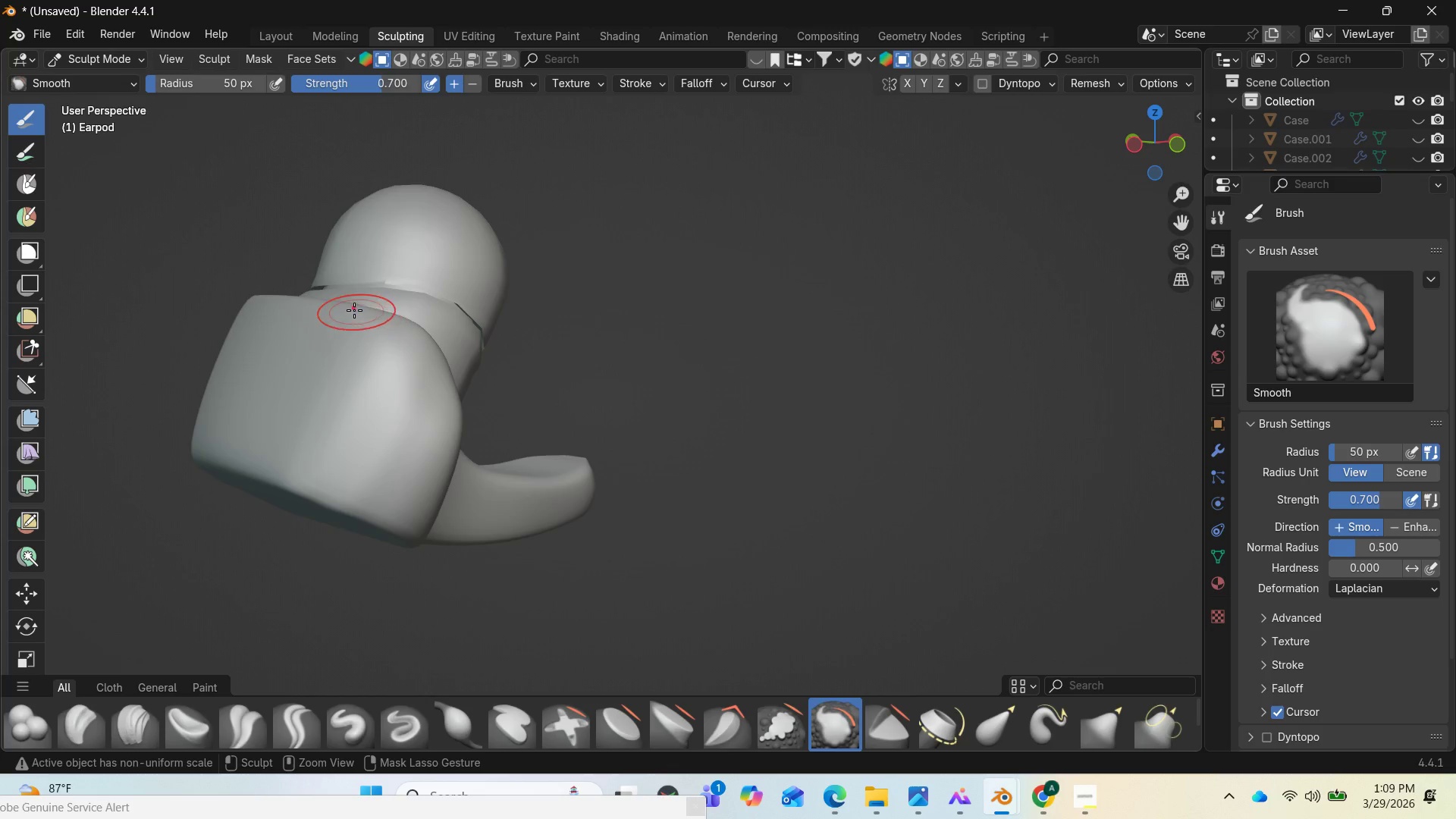 
key(Control+Z)
 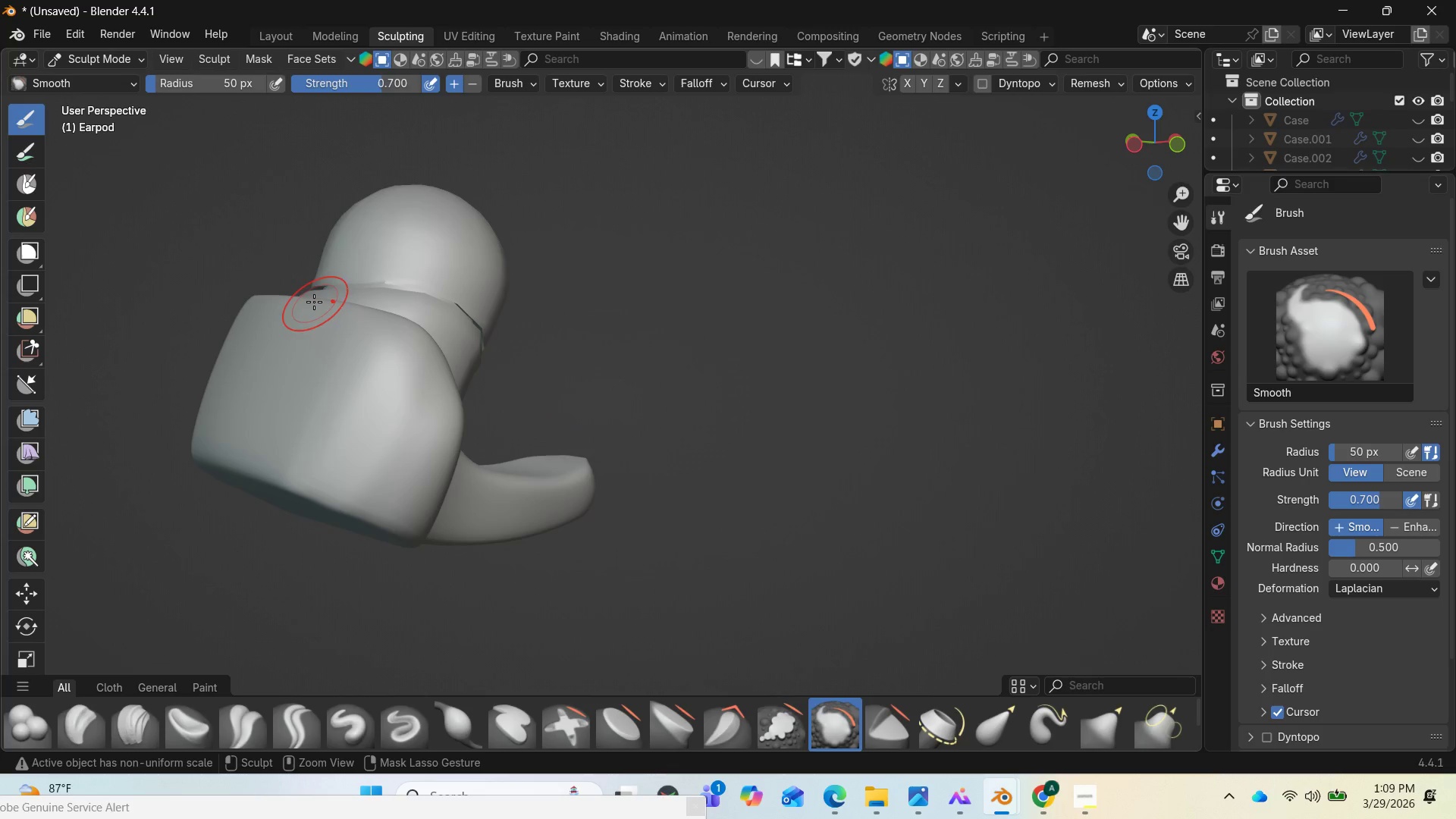 
key(Control+Z)
 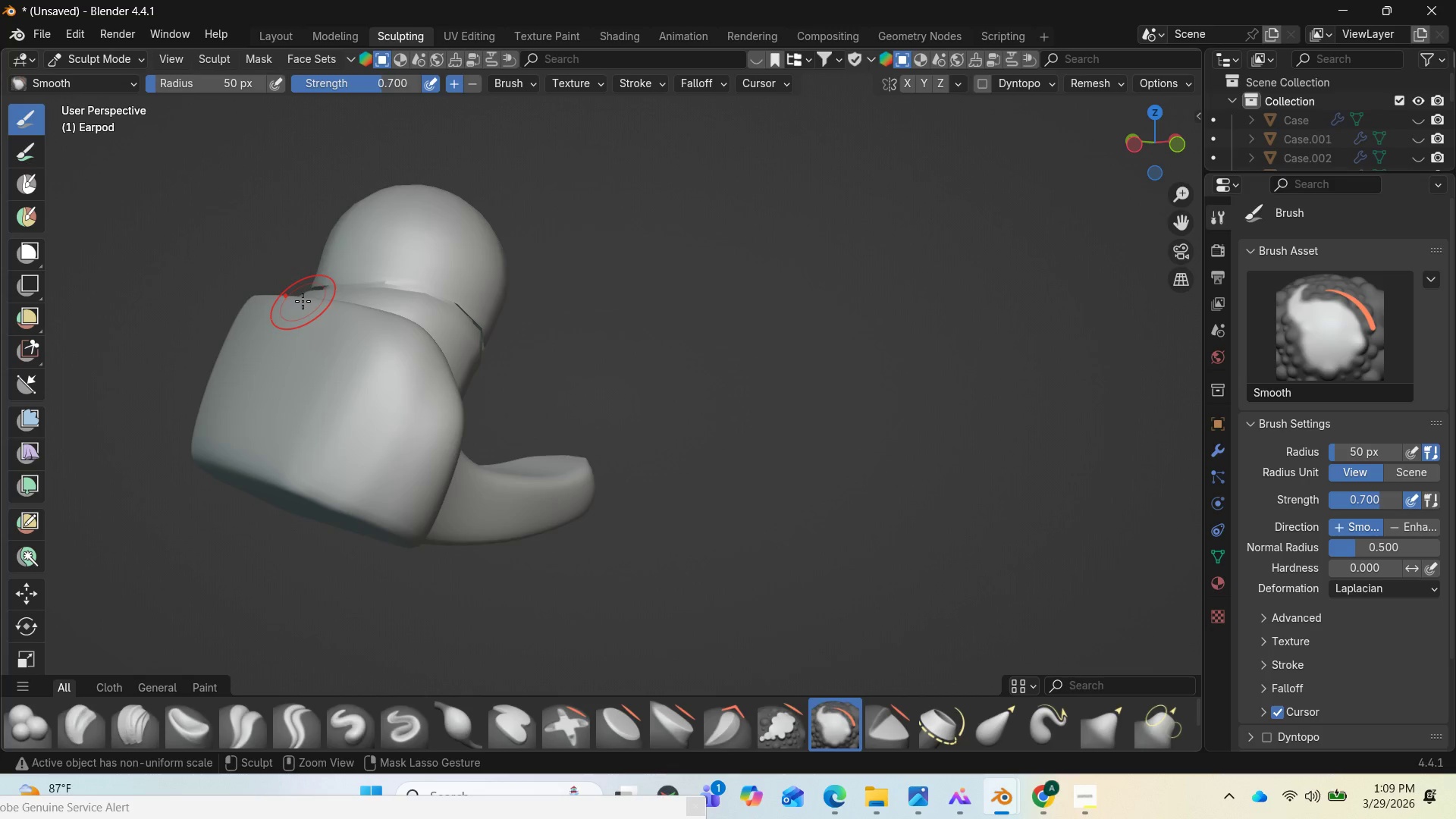 
key(Control+Z)
 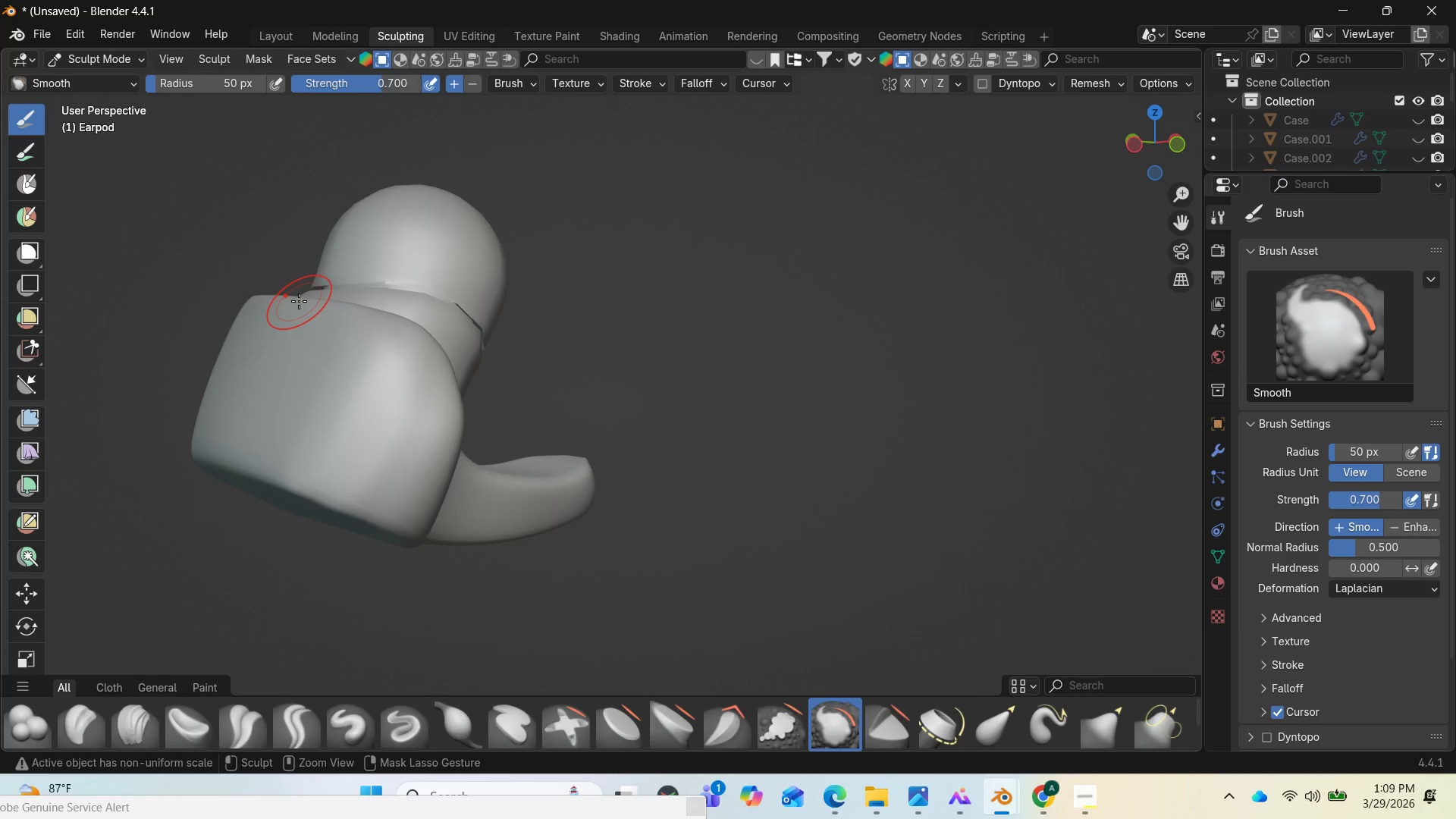 
key(Control+Z)
 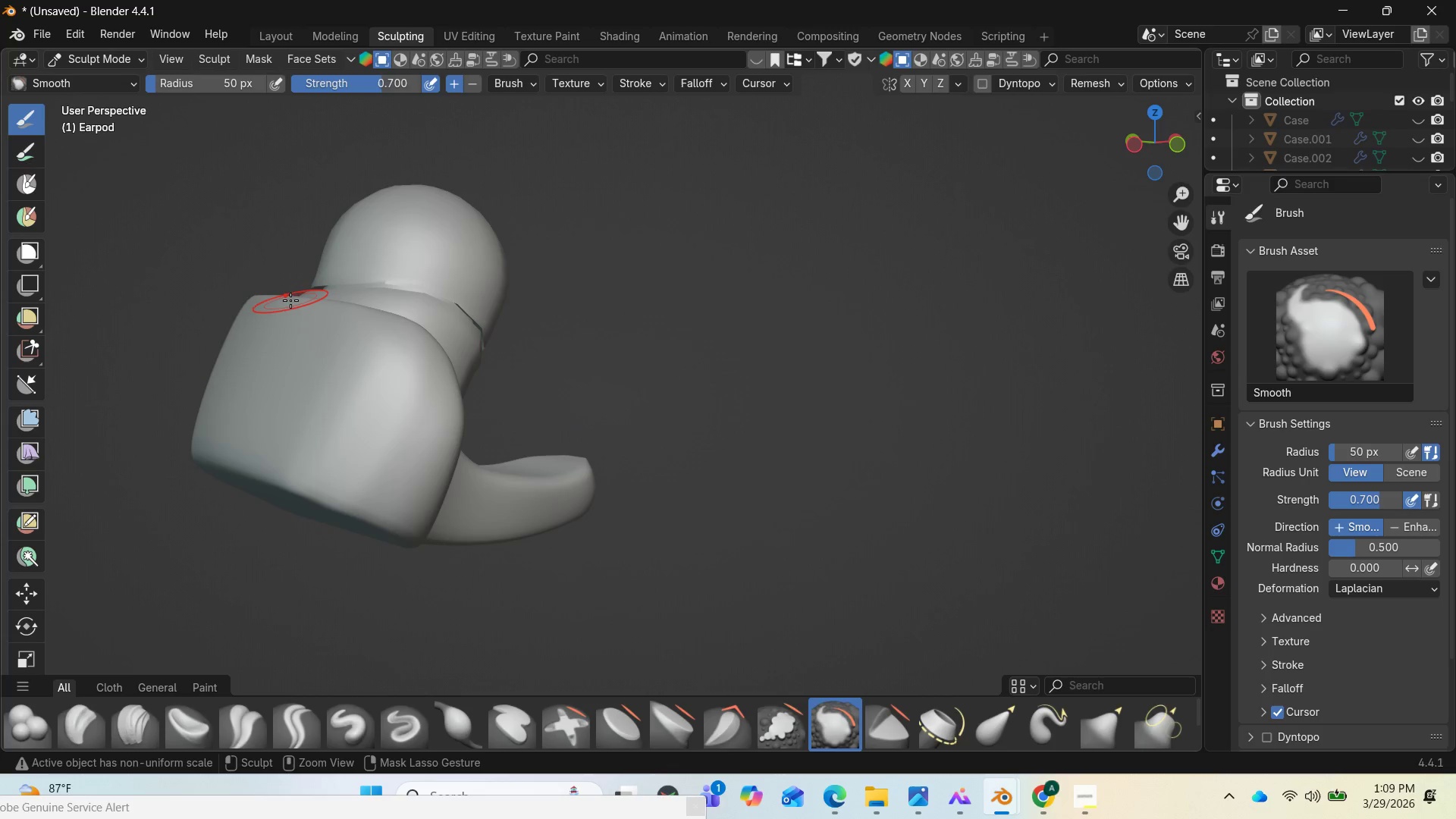 
key(Control+Z)
 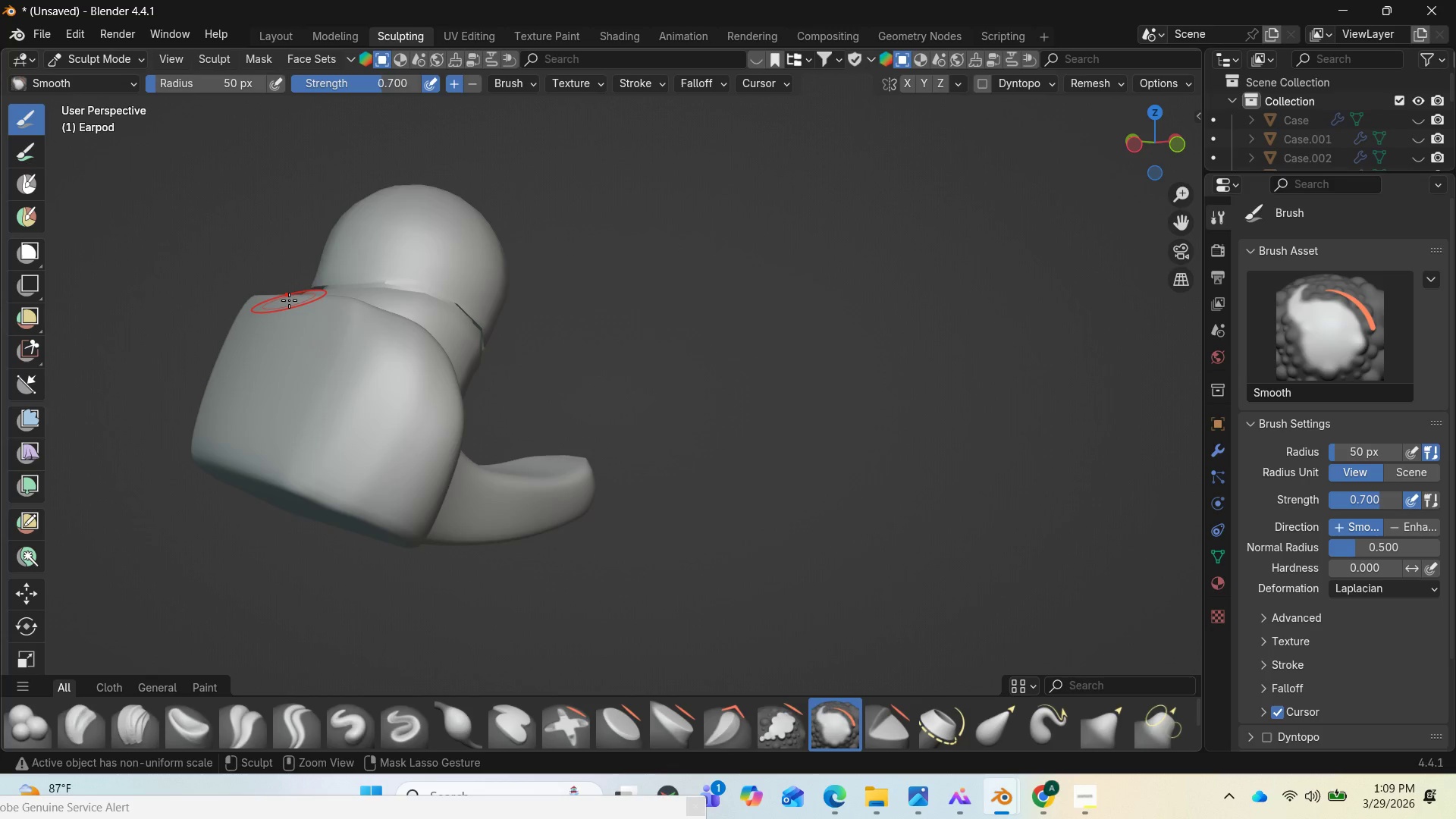 
key(Control+Z)
 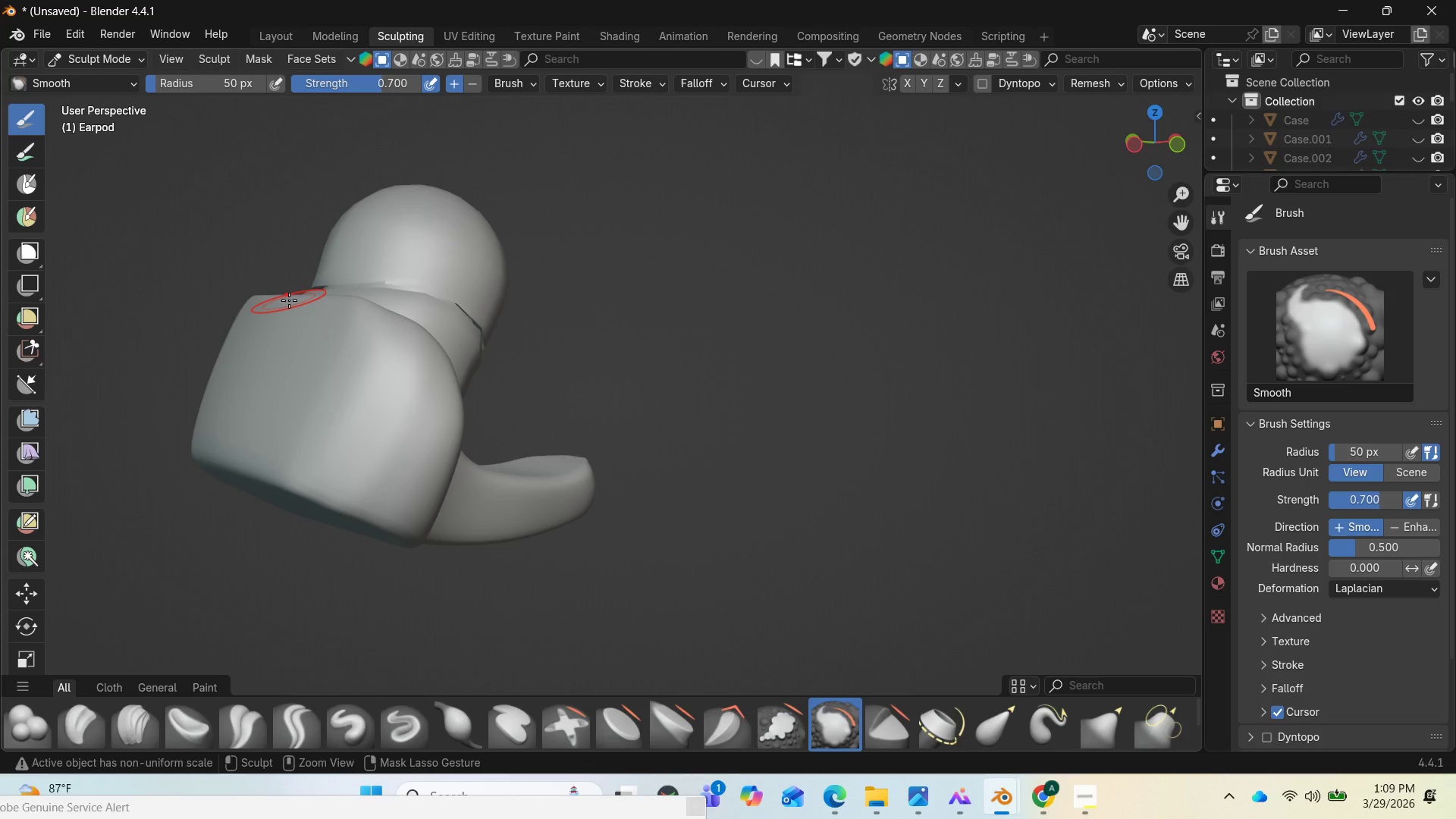 
key(Control+Z)
 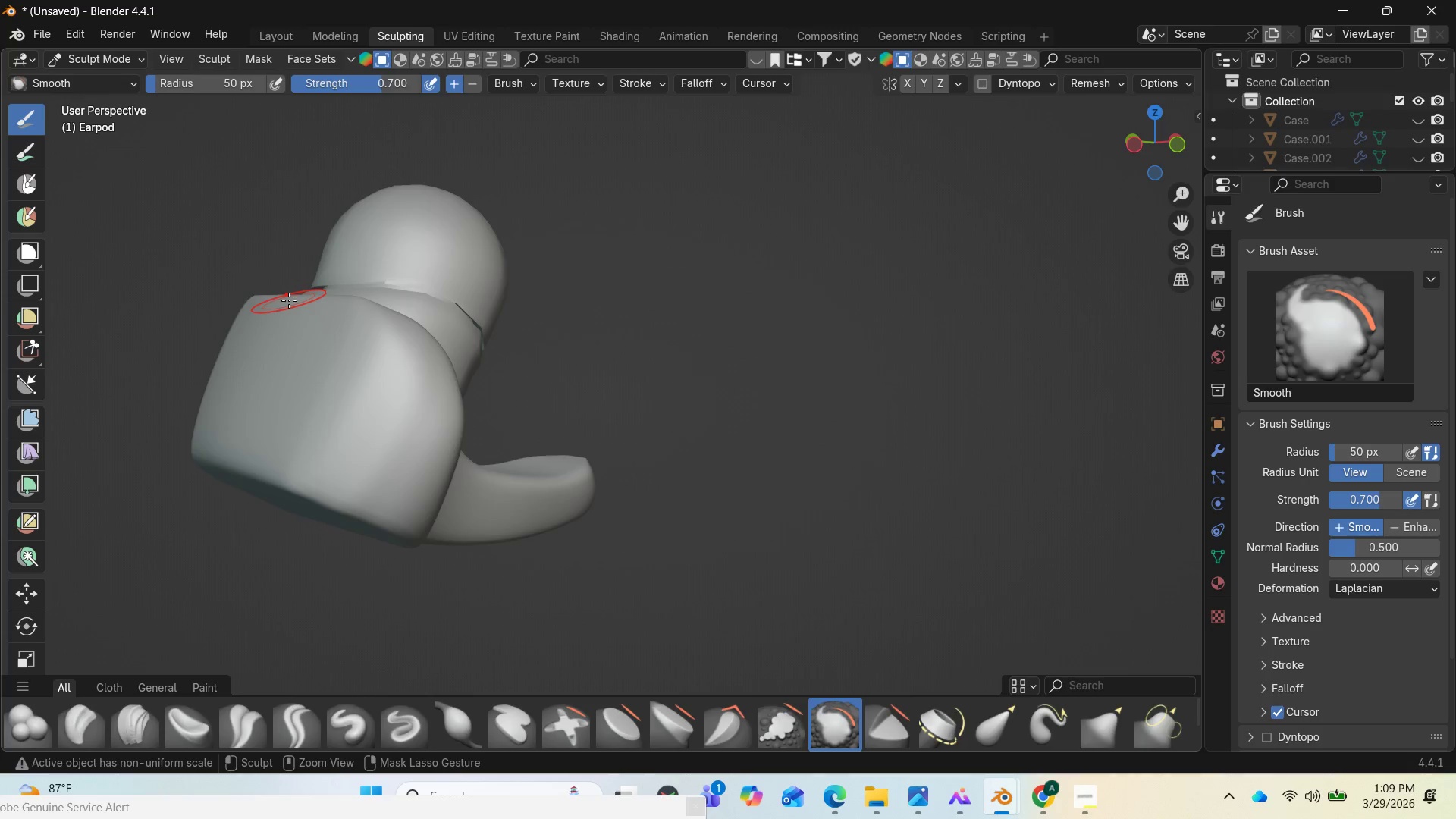 
key(Control+Z)
 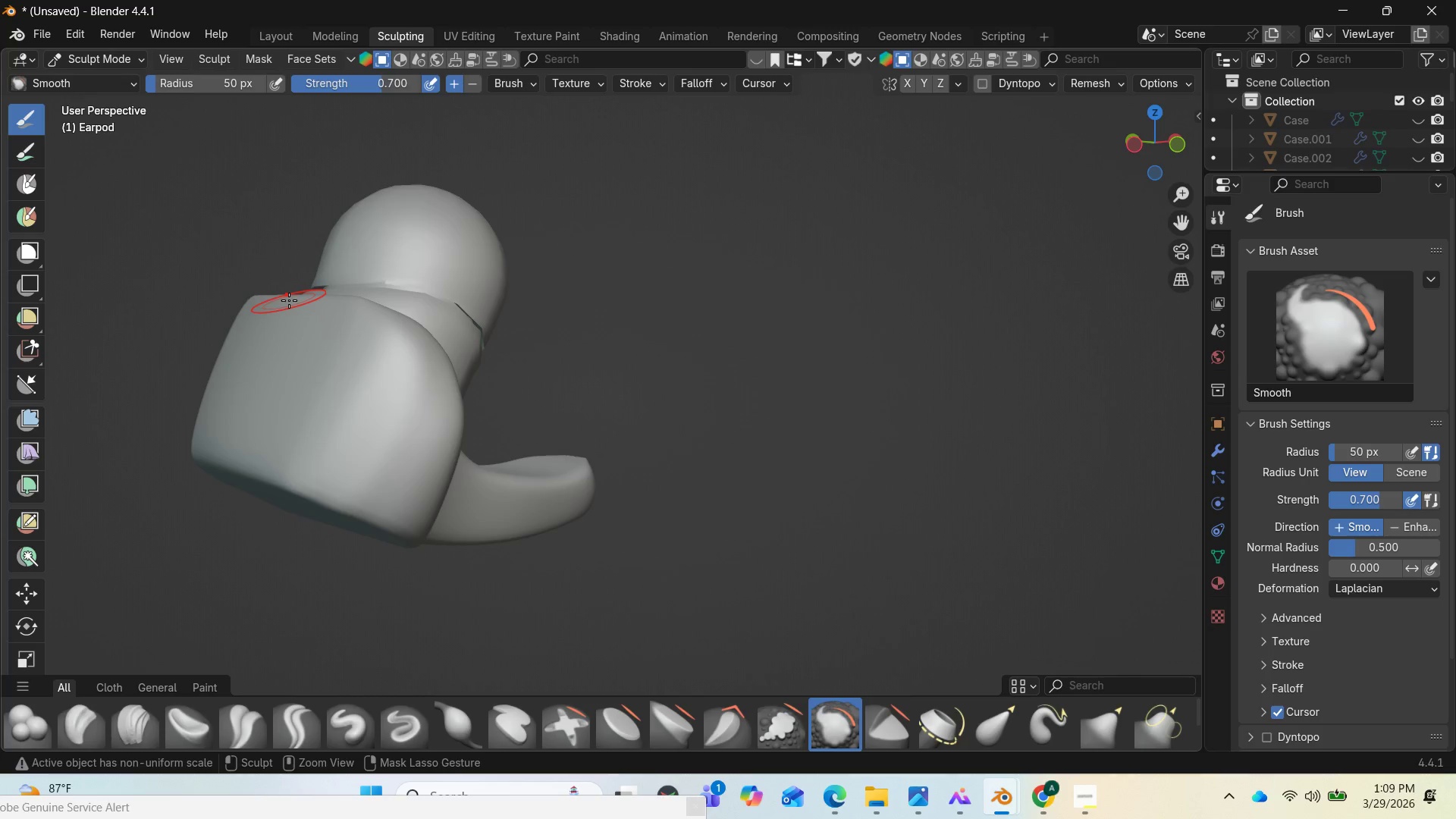 
key(Control+Z)
 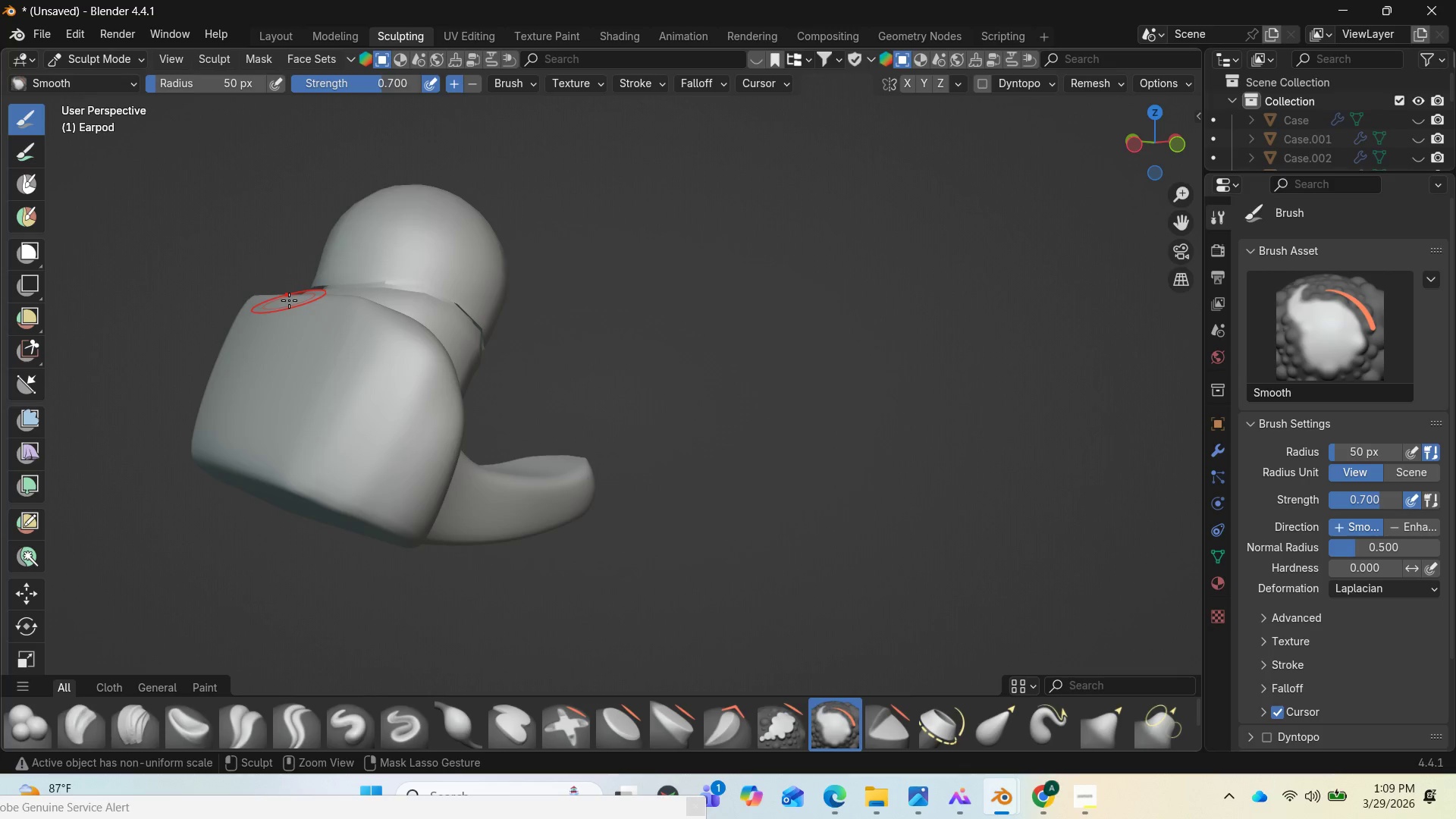 
key(Control+Z)
 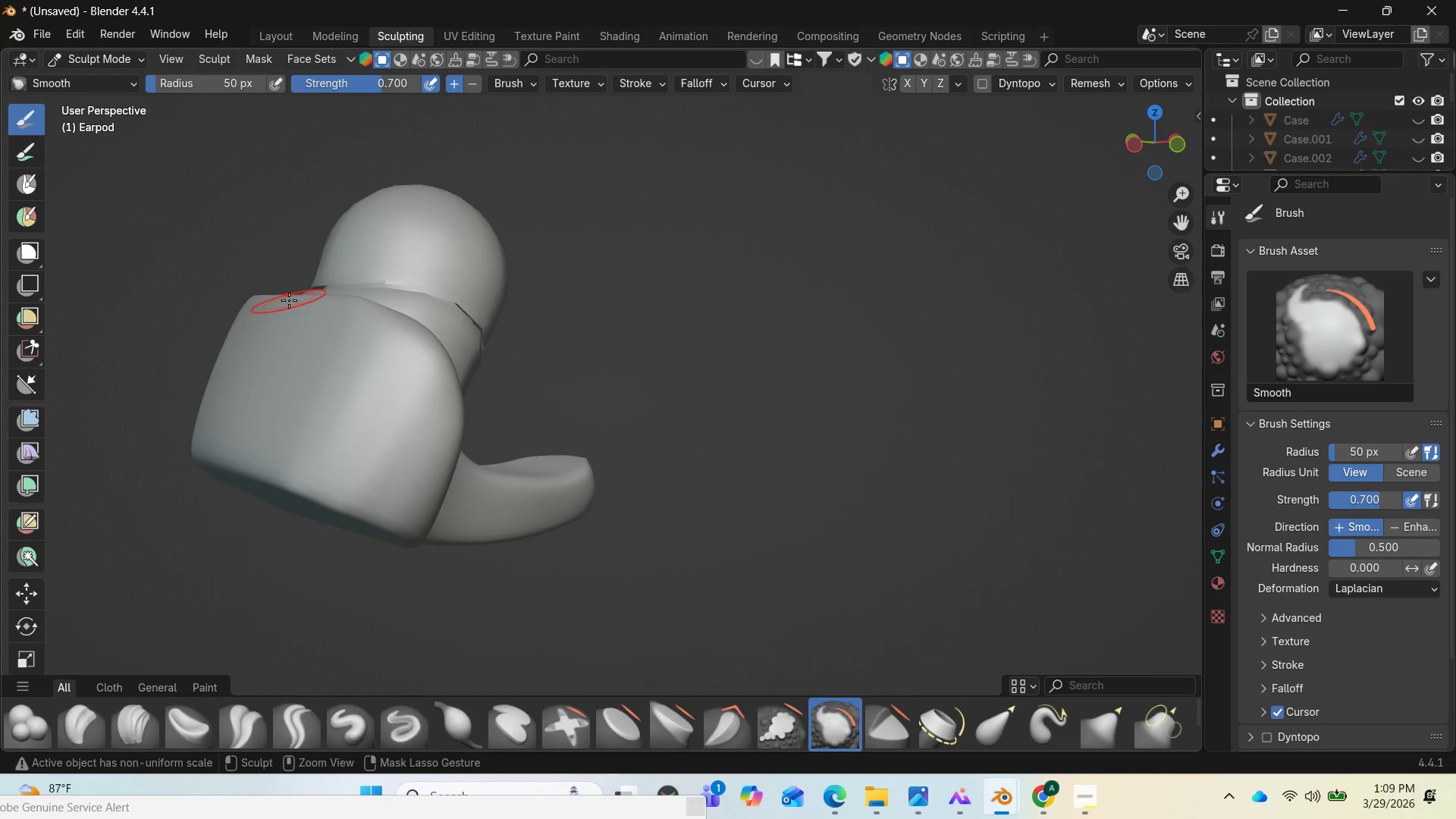 
key(Control+Z)
 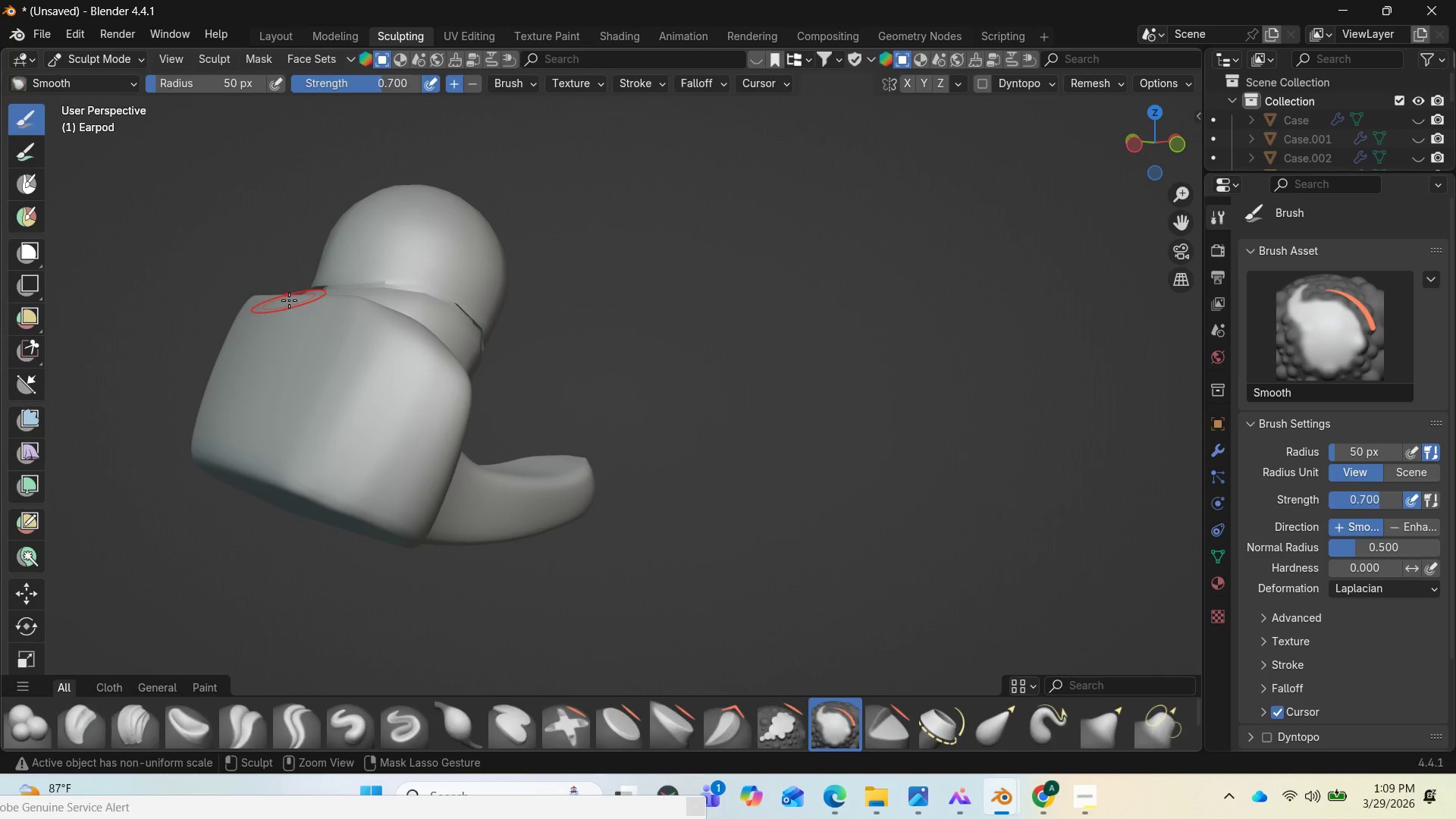 
key(Control+Z)
 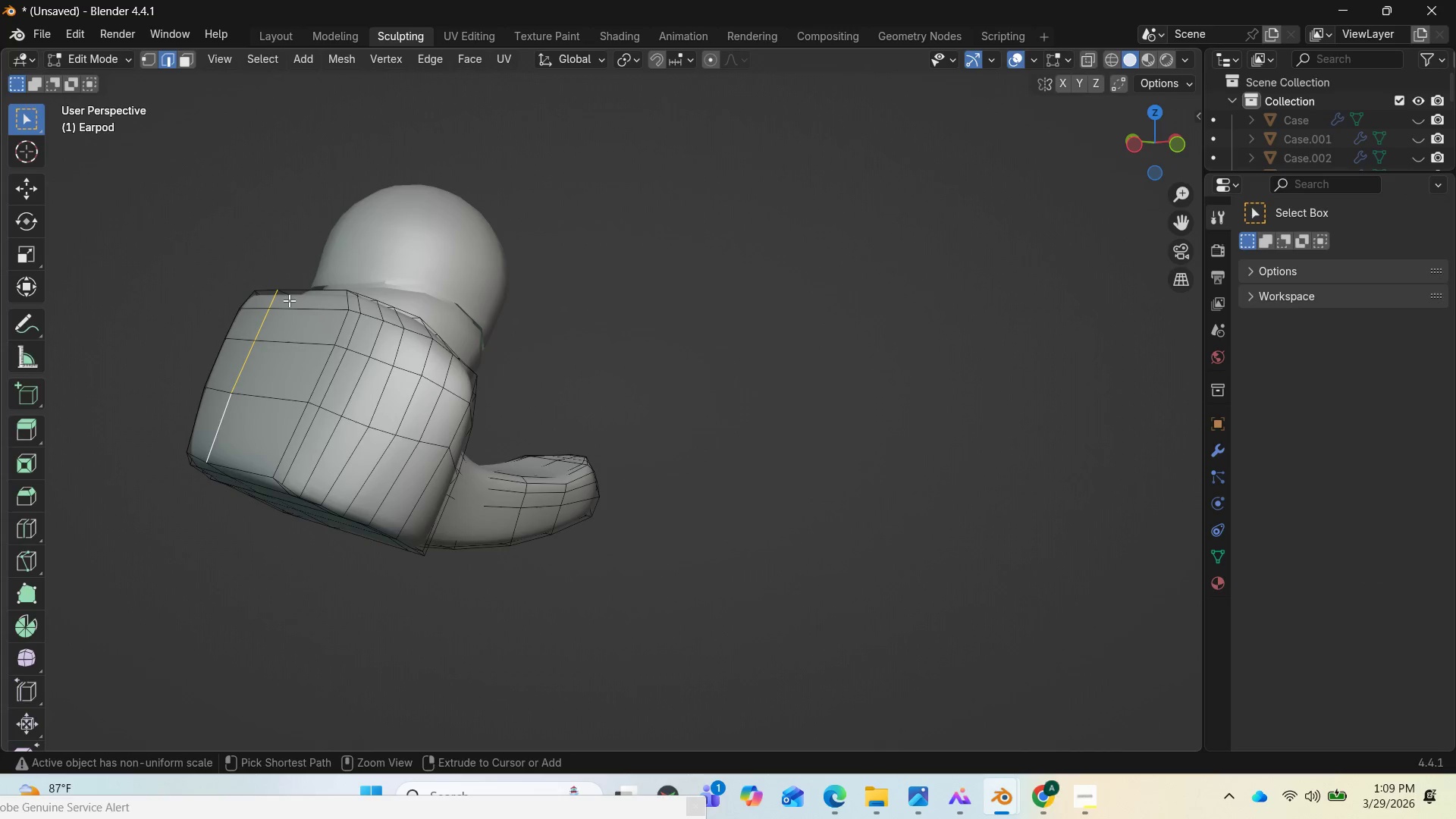 
key(Control+Z)
 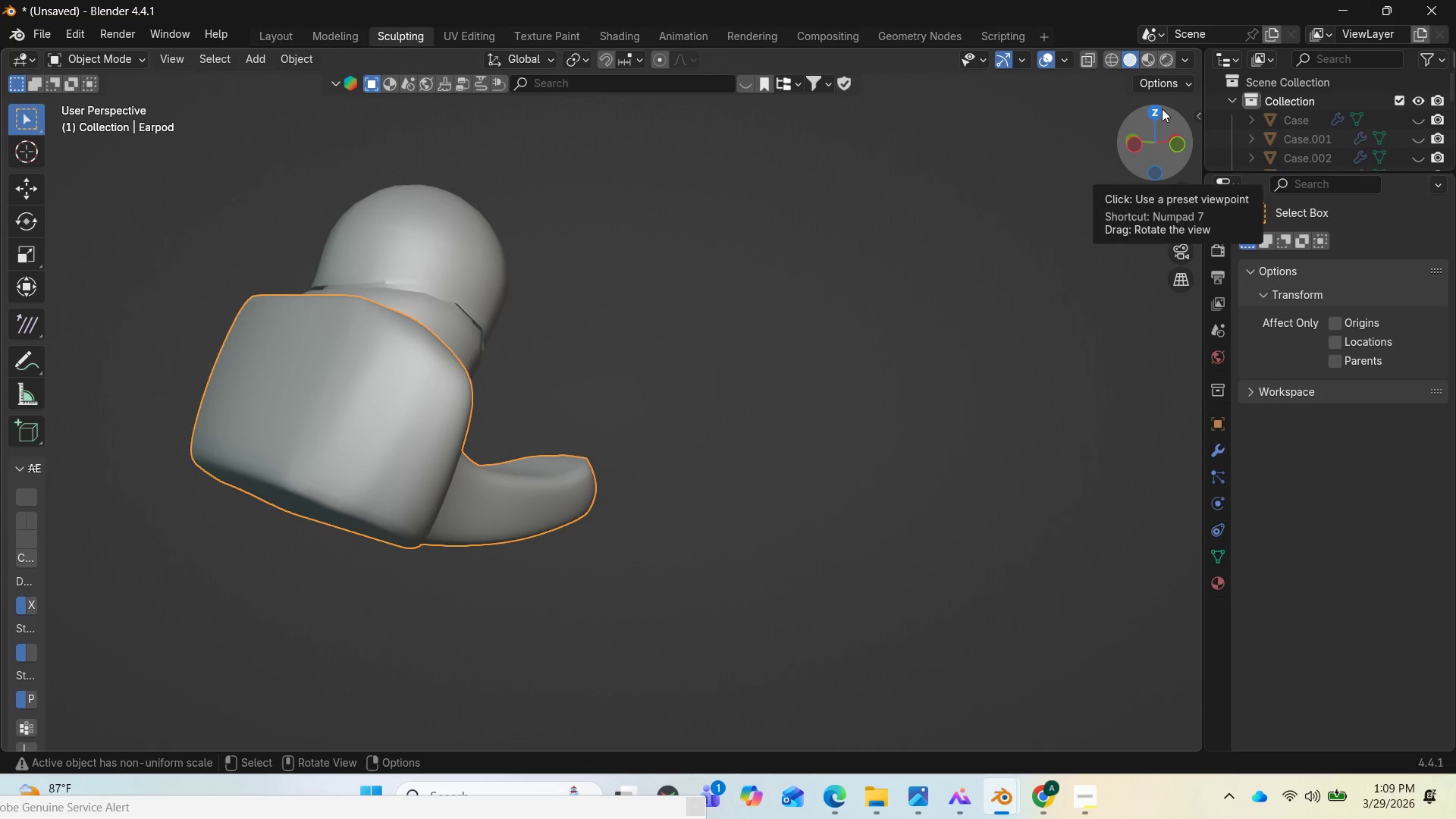 
left_click_drag(start_coordinate=[1163, 91], to_coordinate=[1120, 115])
 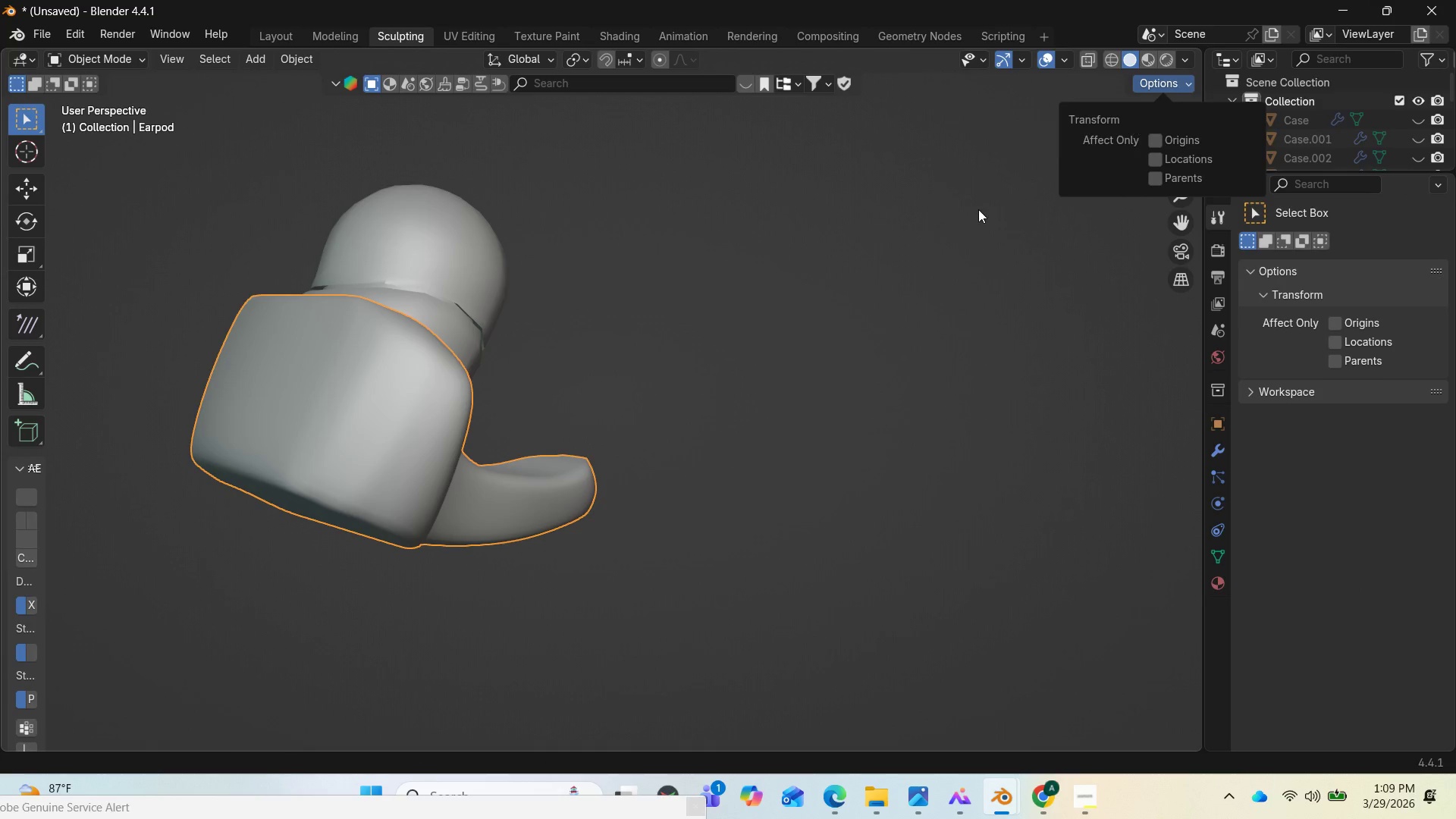 
left_click([974, 215])
 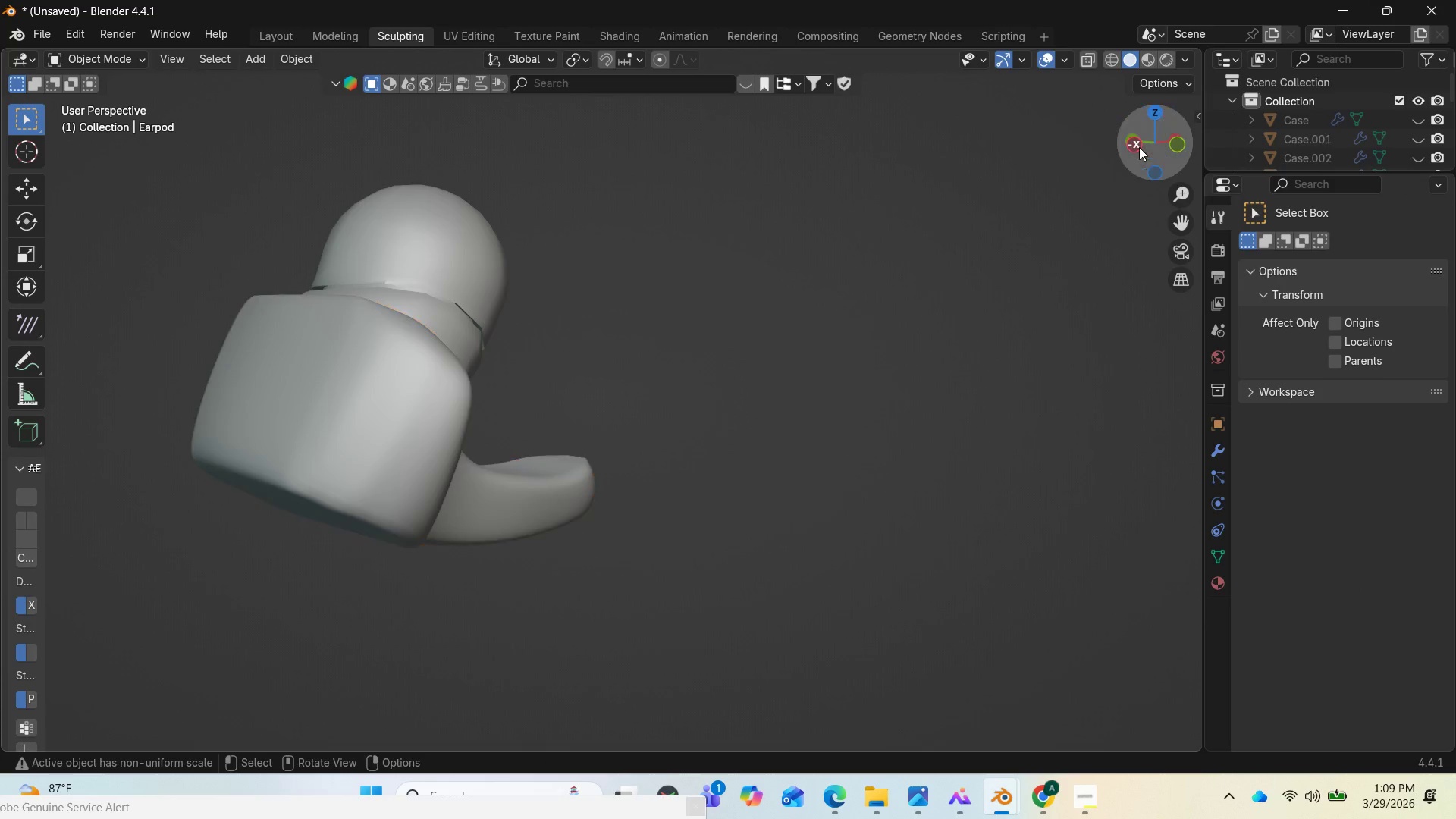 
left_click_drag(start_coordinate=[1140, 147], to_coordinate=[867, 160])
 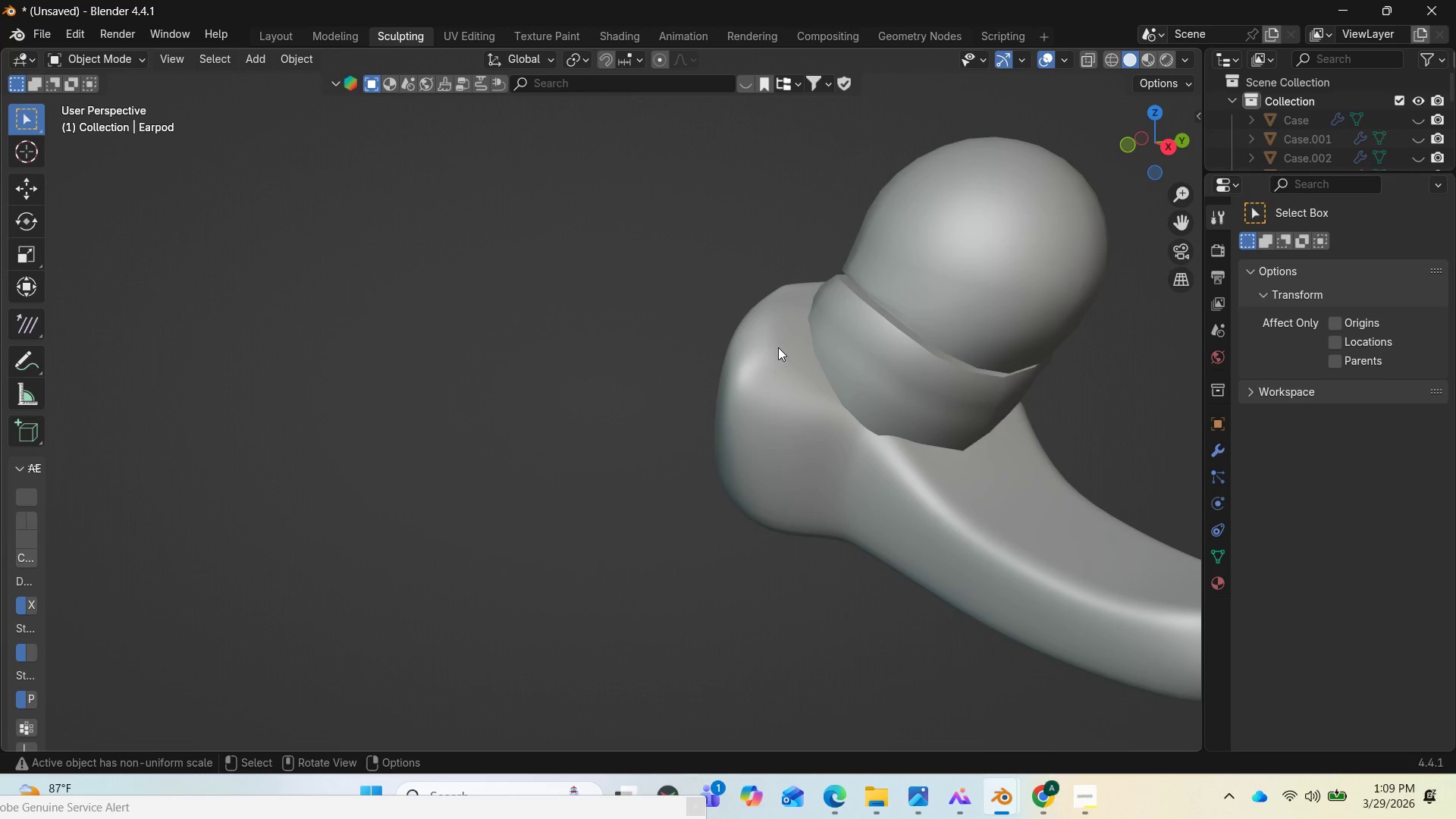 
wait(9.05)
 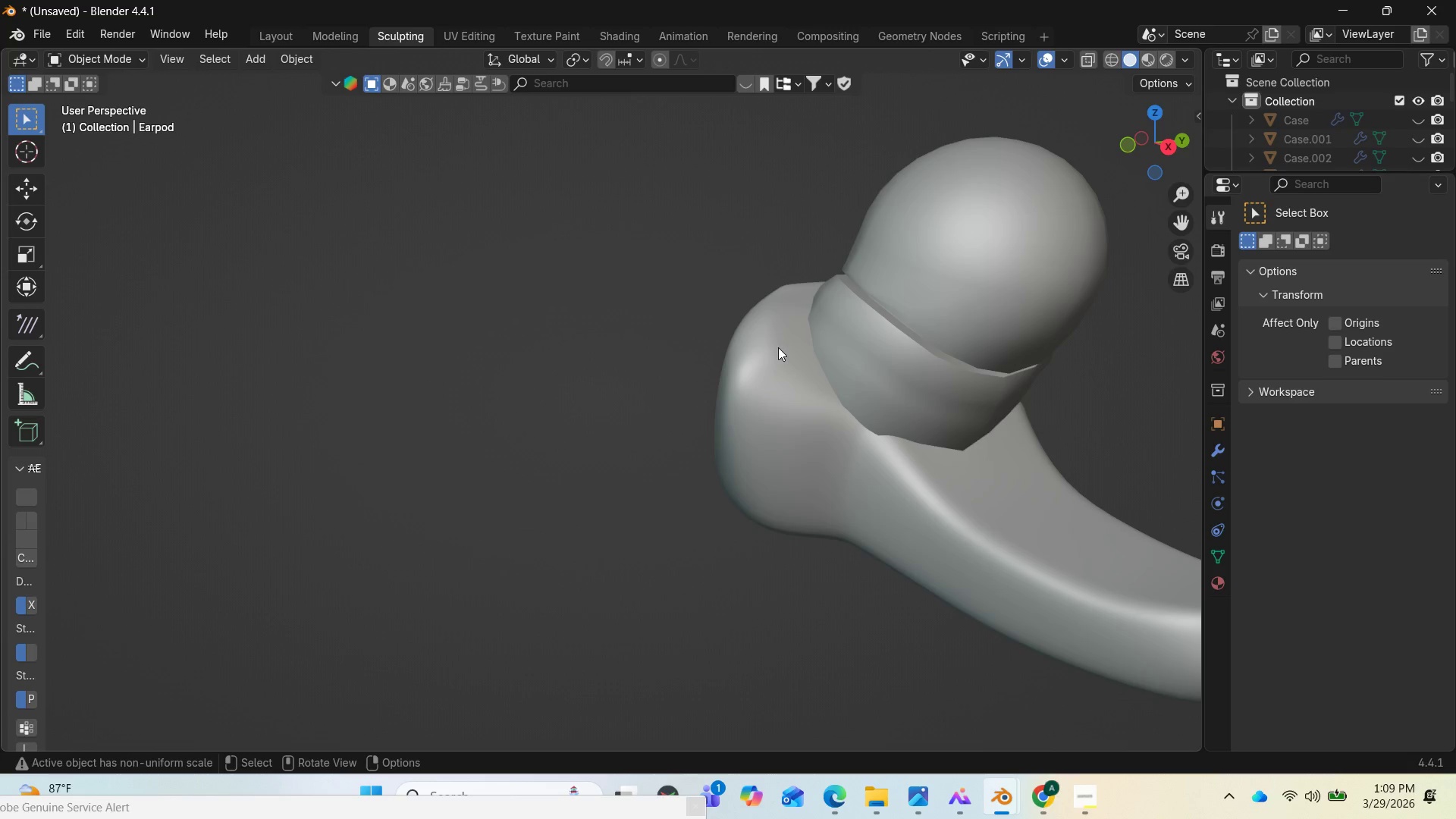 
scroll: coordinate [554, 268], scroll_direction: down, amount: 1.0
 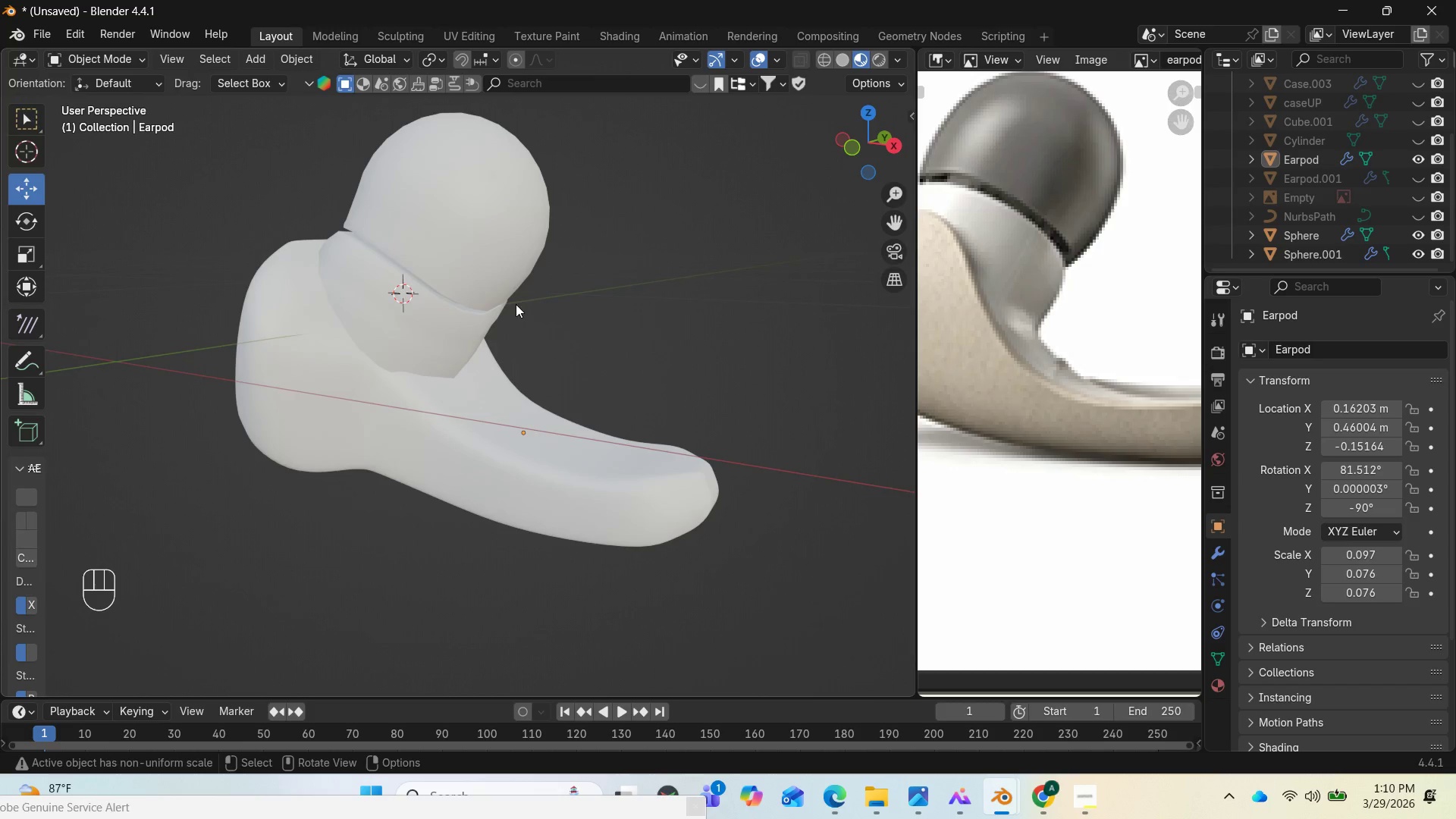 
left_click([516, 304])
 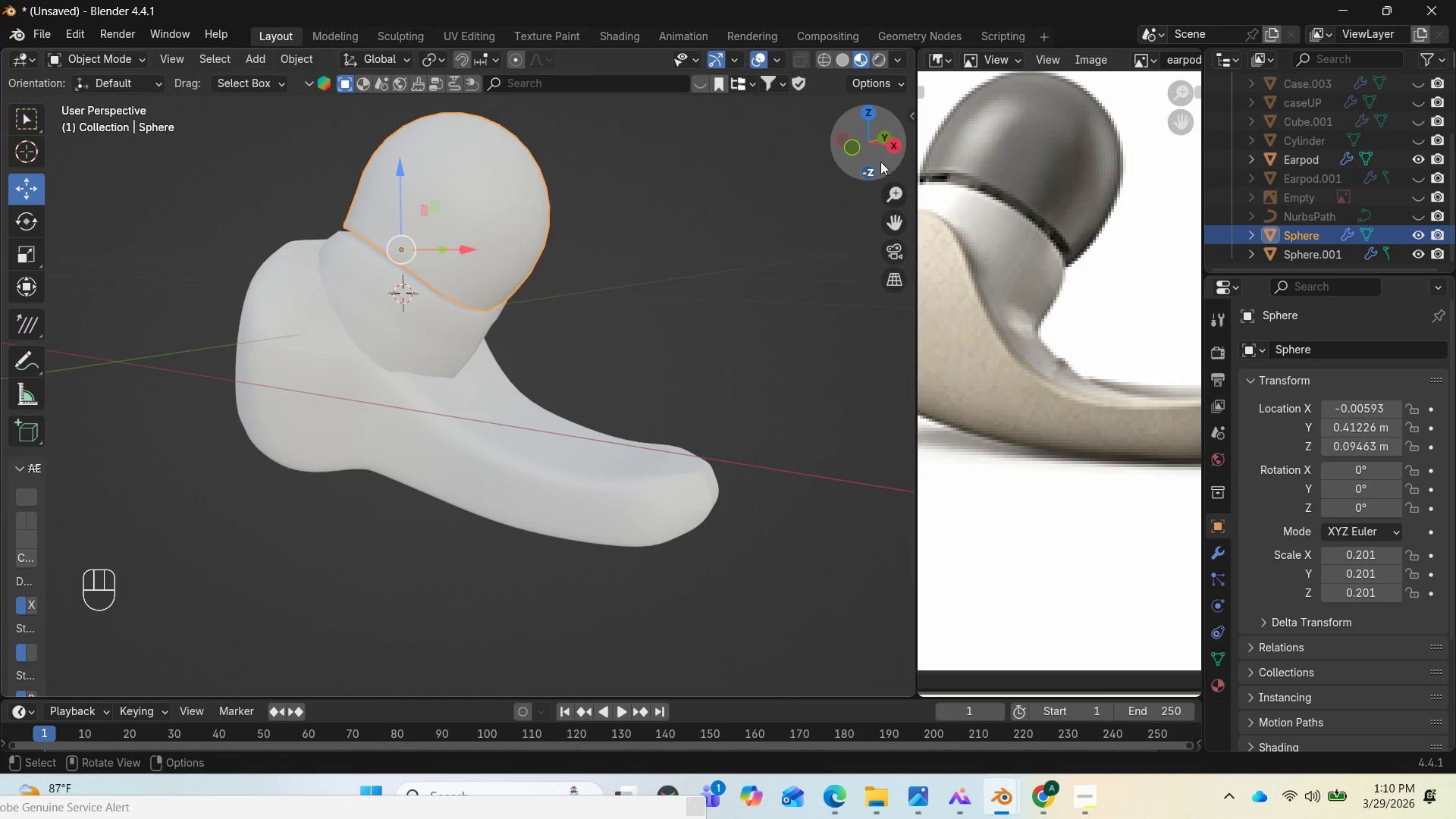 
left_click_drag(start_coordinate=[869, 155], to_coordinate=[77, 217])
 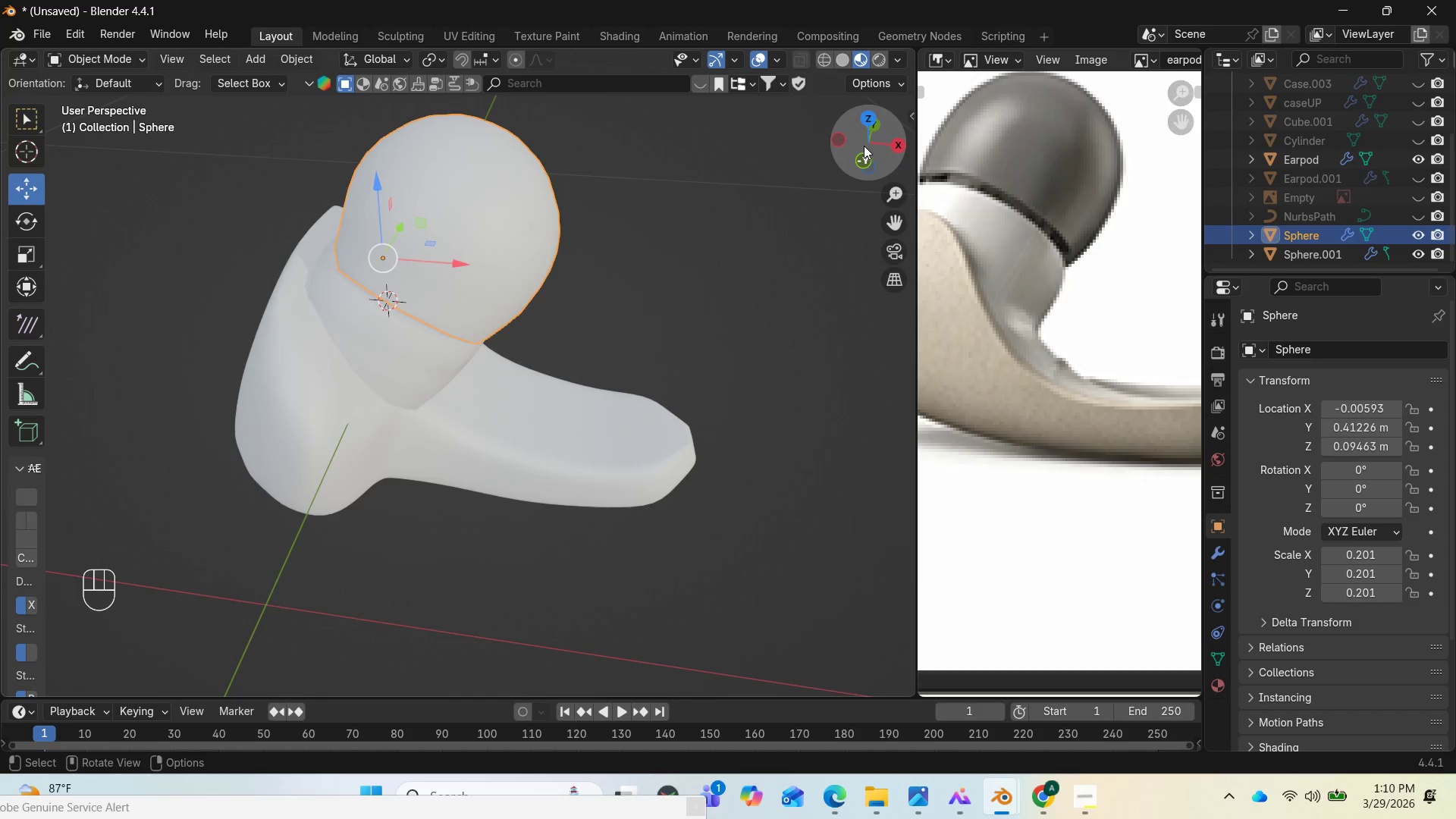 
left_click_drag(start_coordinate=[869, 143], to_coordinate=[64, 683])
 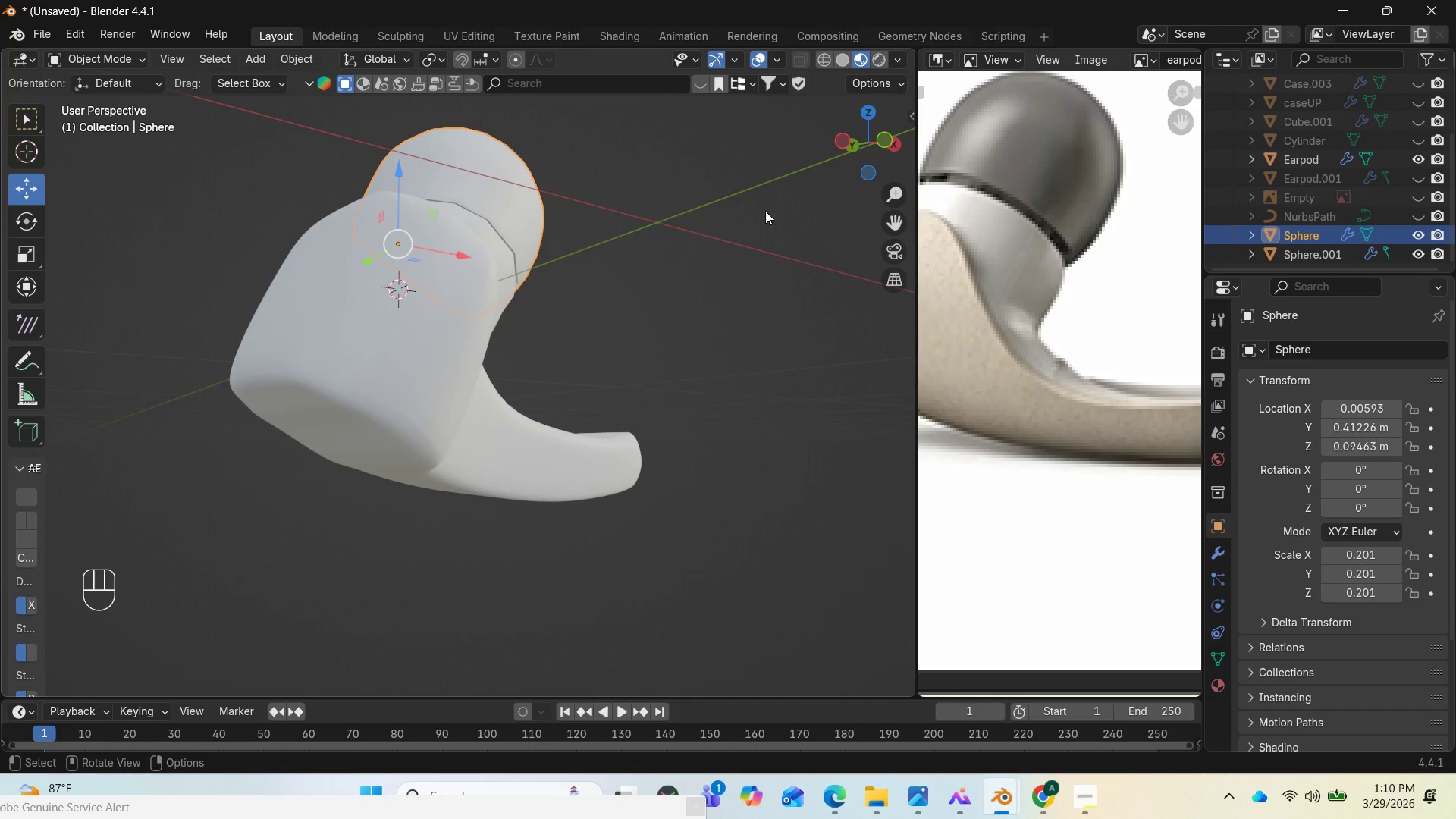 
scroll: coordinate [755, 228], scroll_direction: down, amount: 1.0
 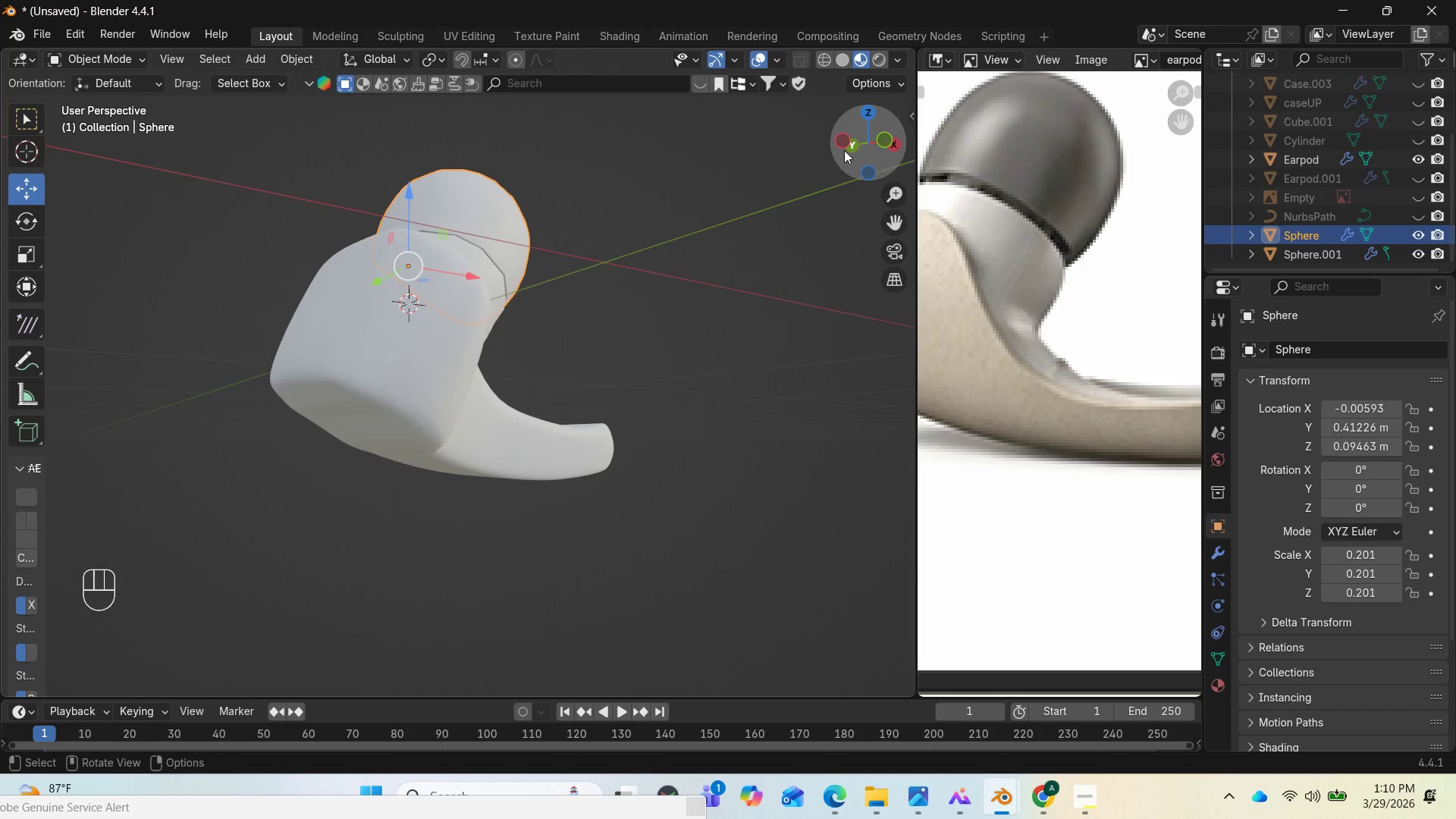 
left_click_drag(start_coordinate=[844, 150], to_coordinate=[702, 258])
 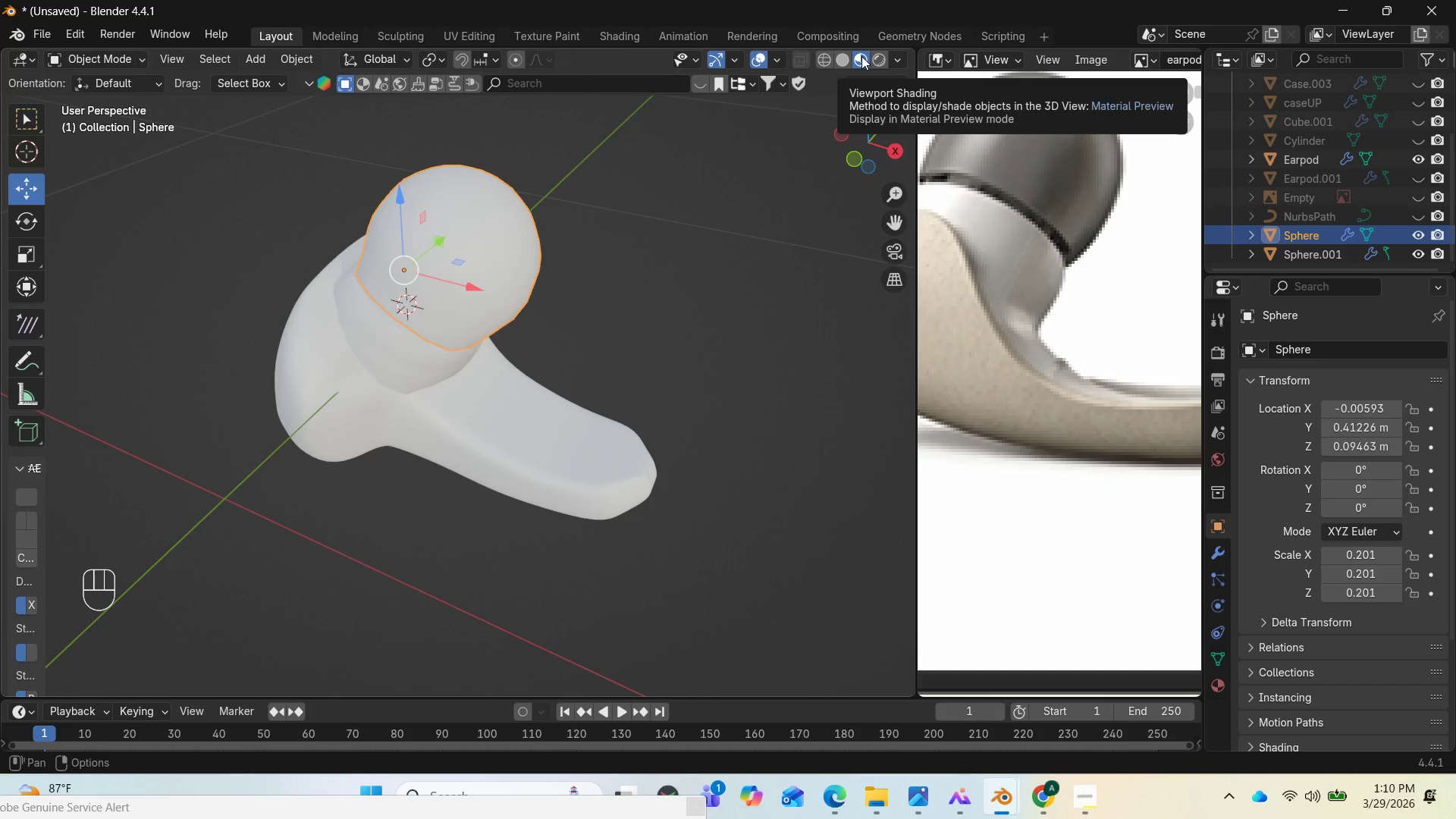 
wait(6.22)
 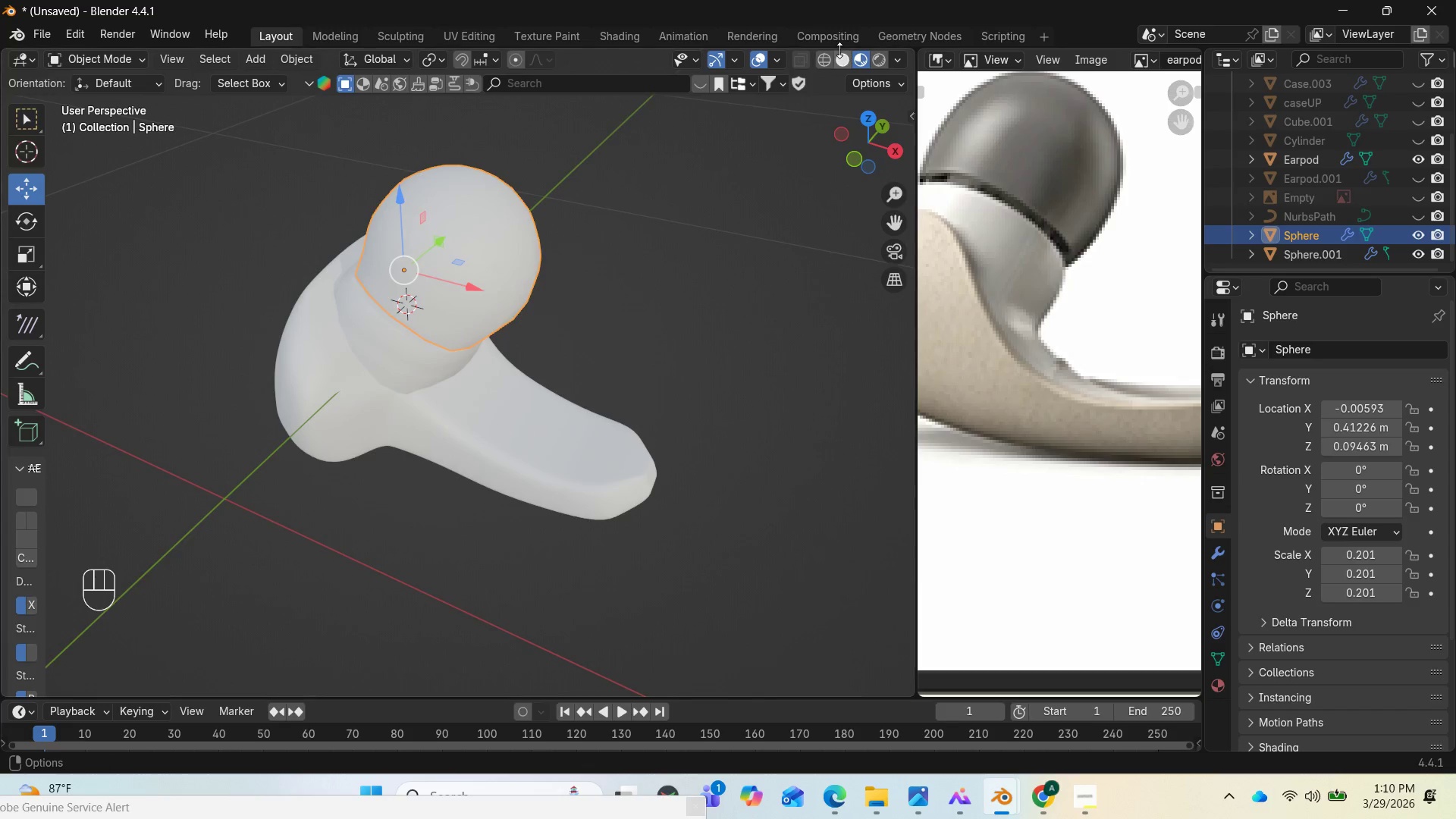 
left_click([845, 61])
 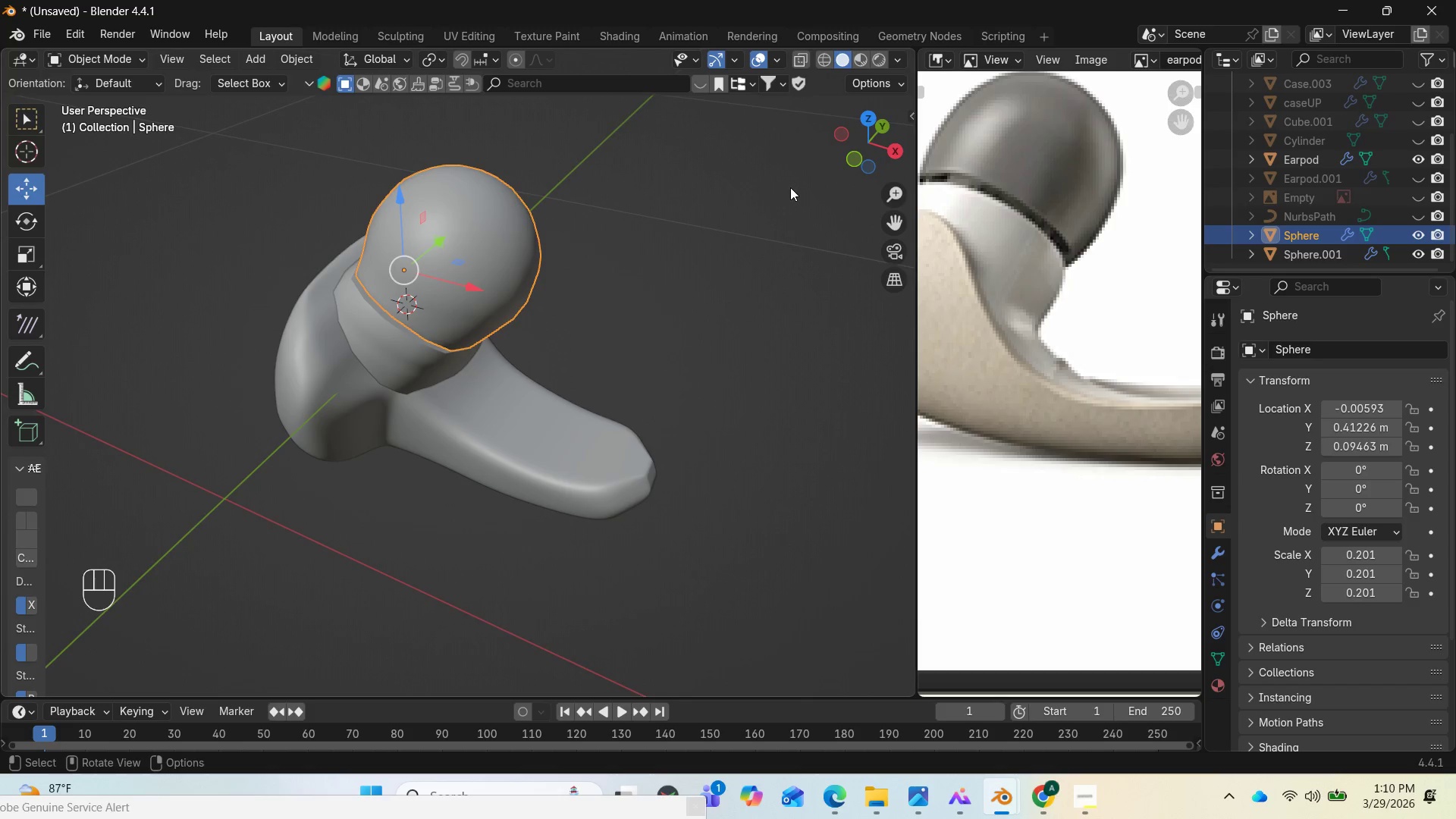 
left_click_drag(start_coordinate=[866, 144], to_coordinate=[899, 75])
 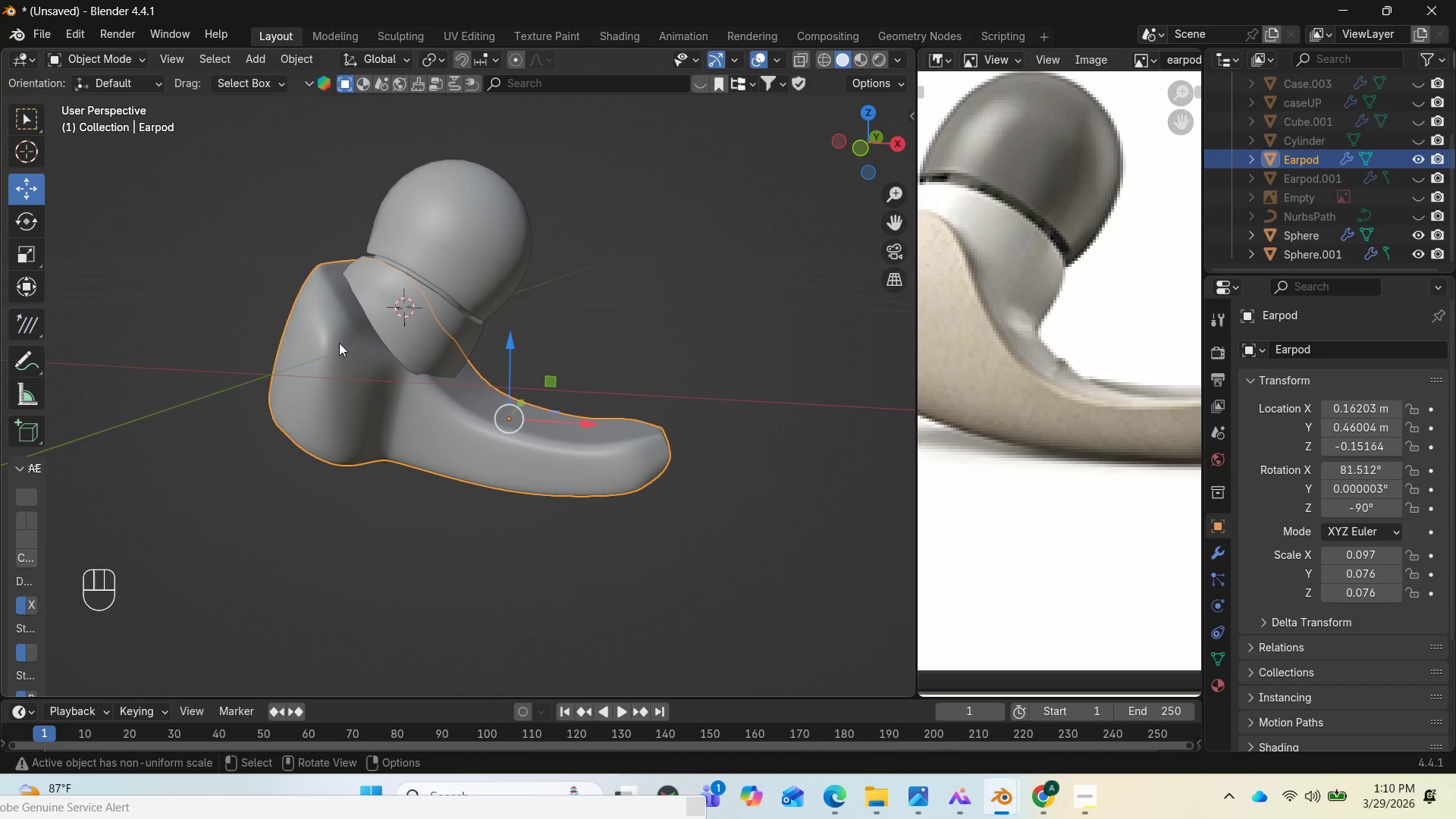 
key(Tab)
 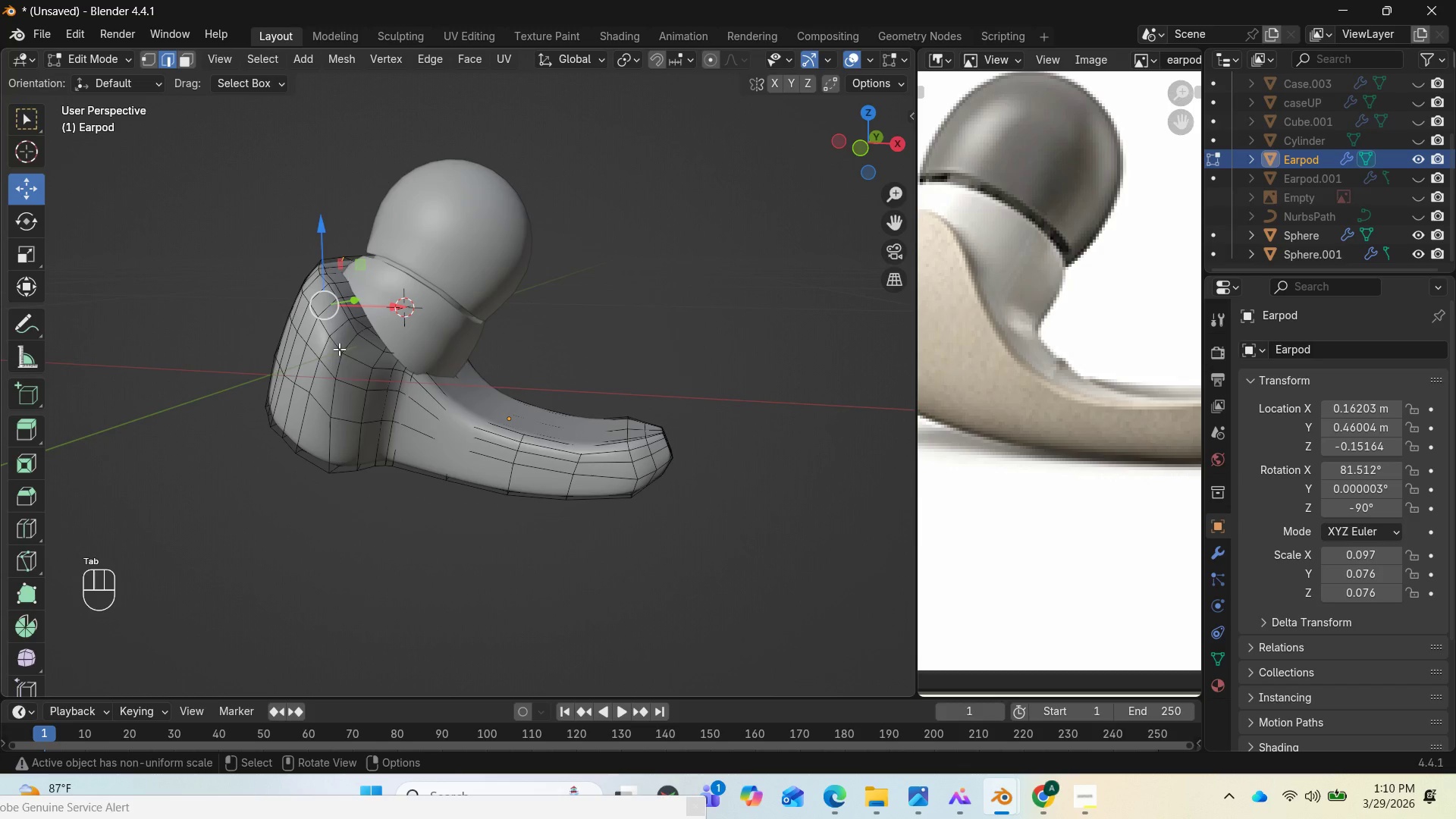 
scroll: coordinate [344, 346], scroll_direction: up, amount: 3.0
 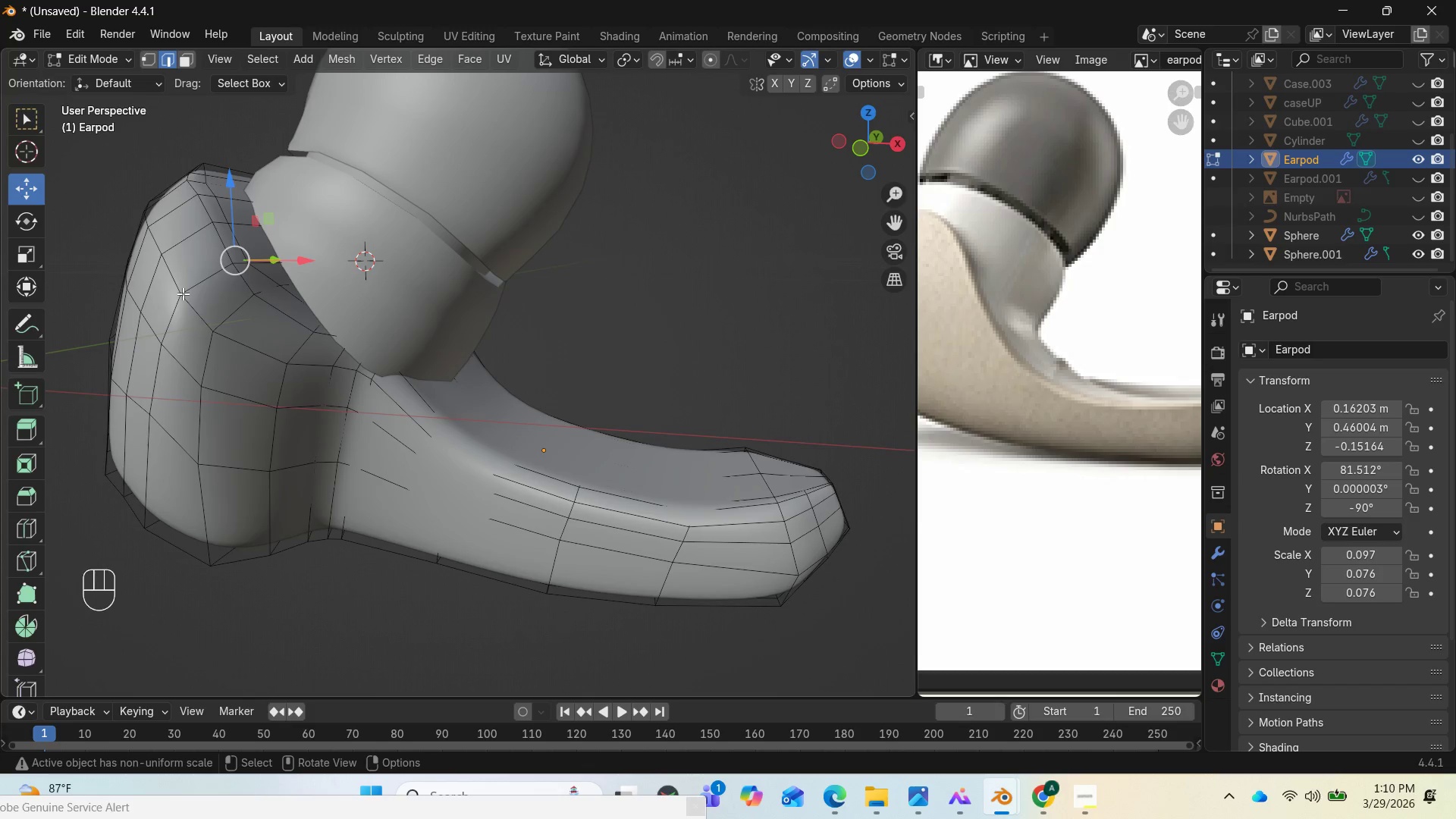 
wait(9.04)
 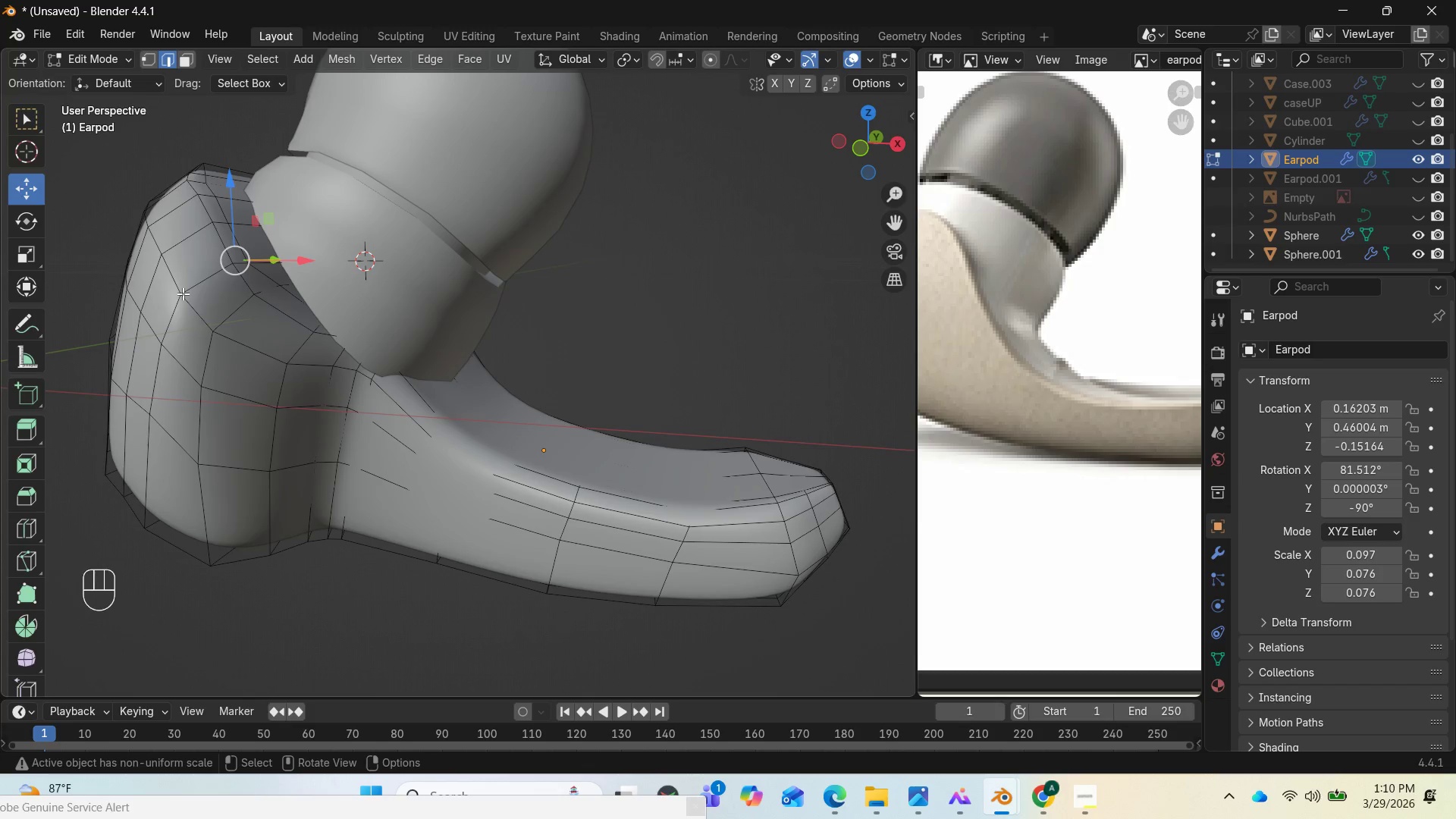 
left_click([24, 538])
 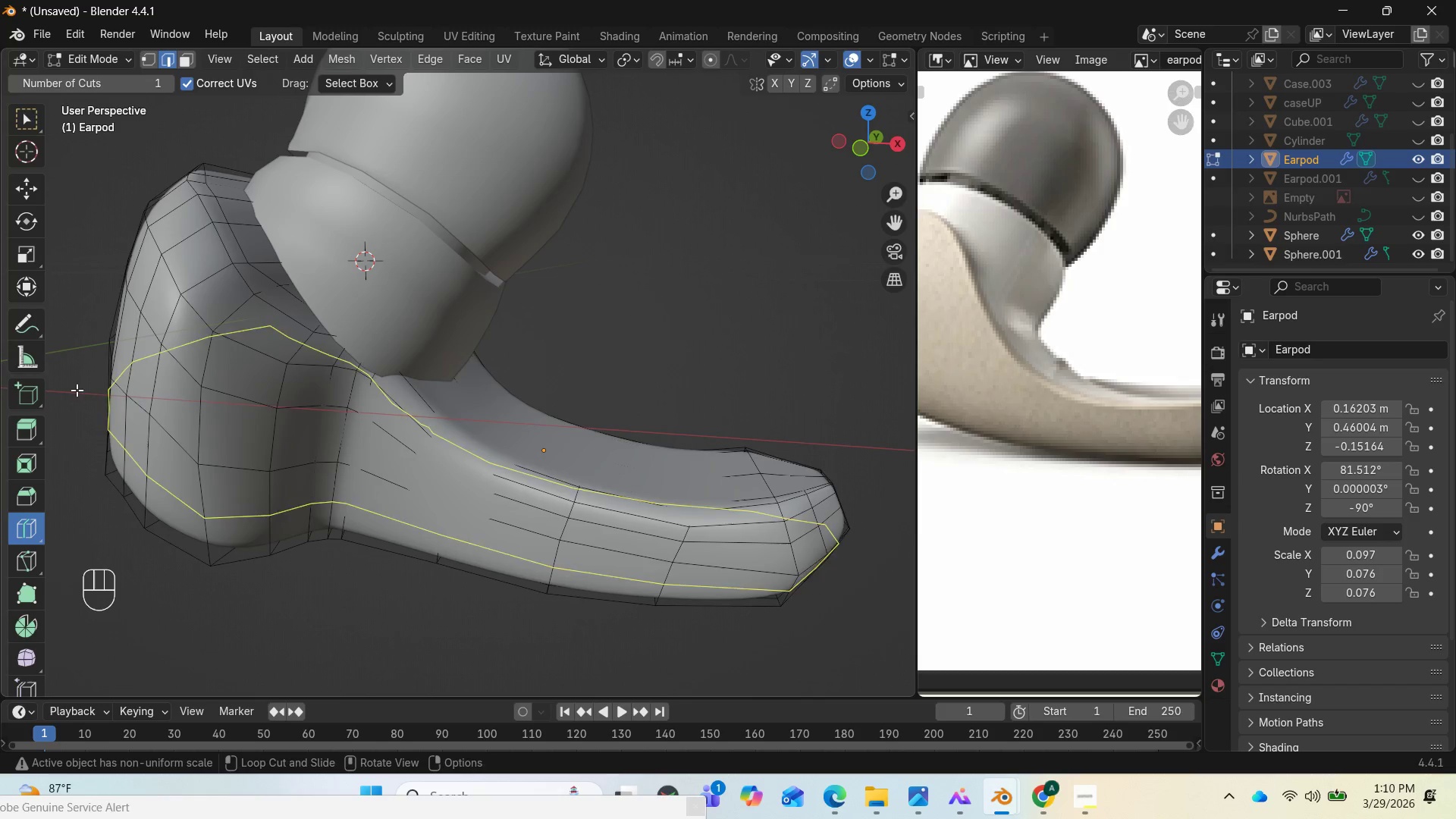 
right_click([67, 382])
 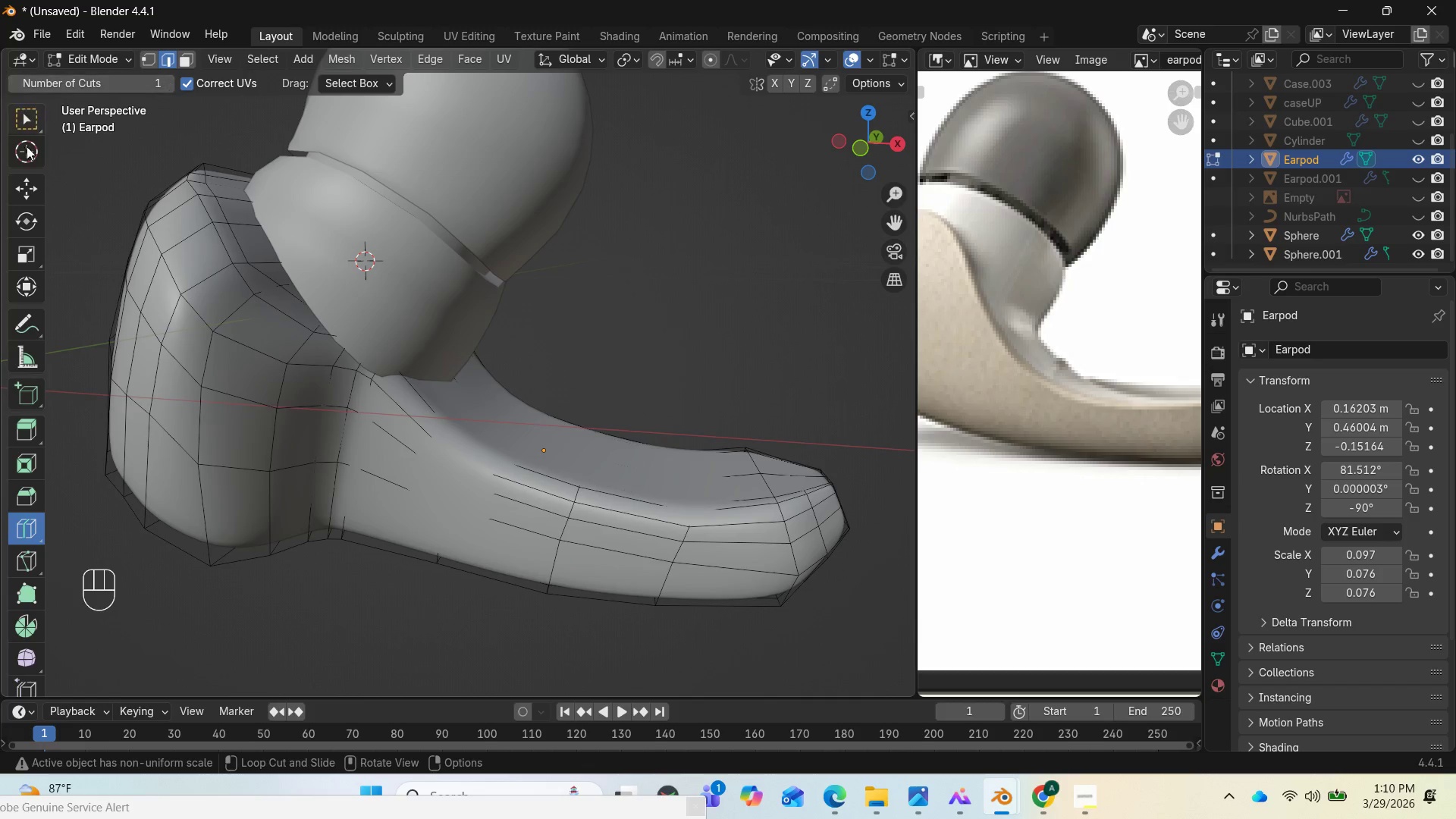 
left_click([21, 182])
 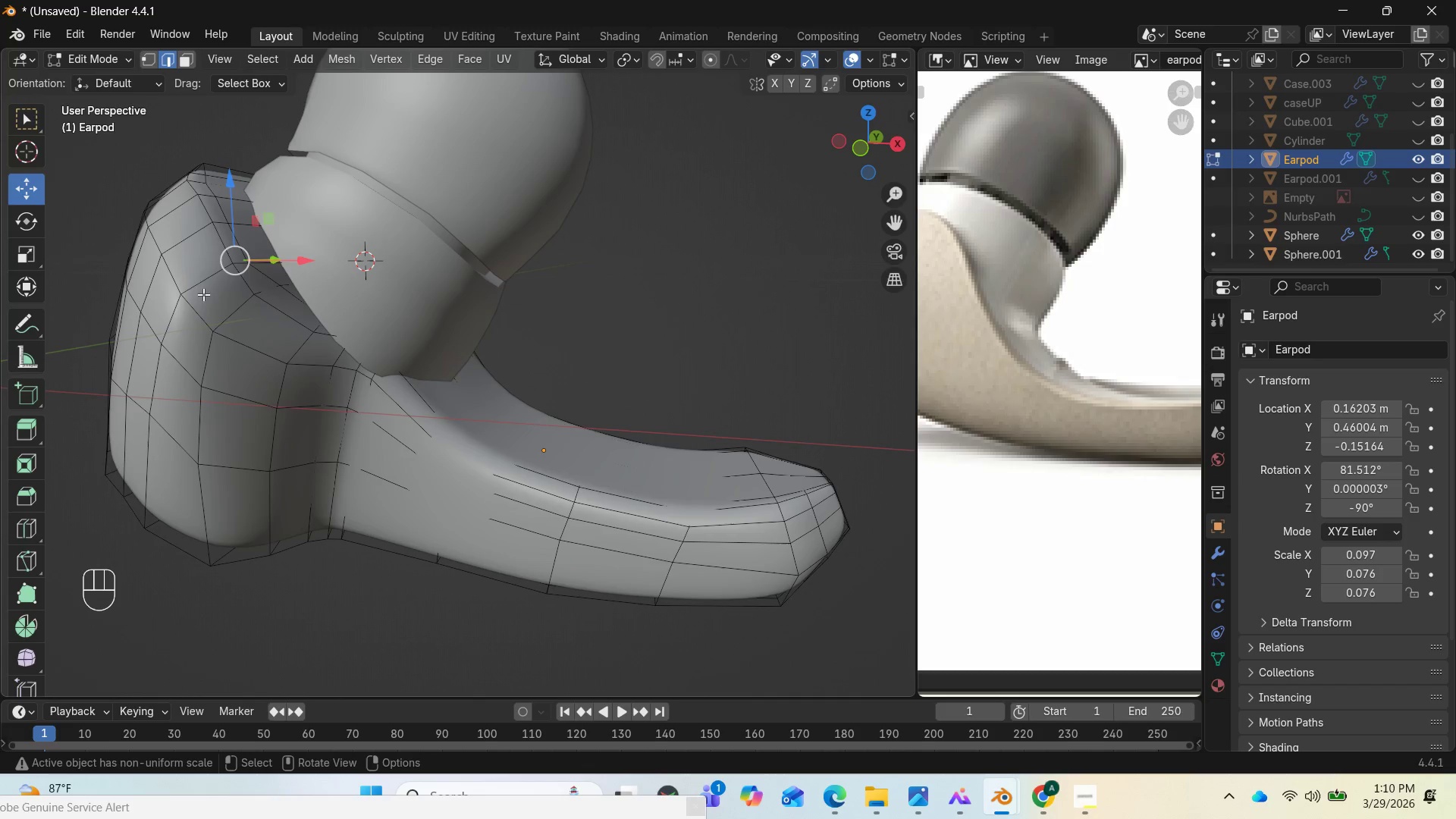 
left_click([190, 290])
 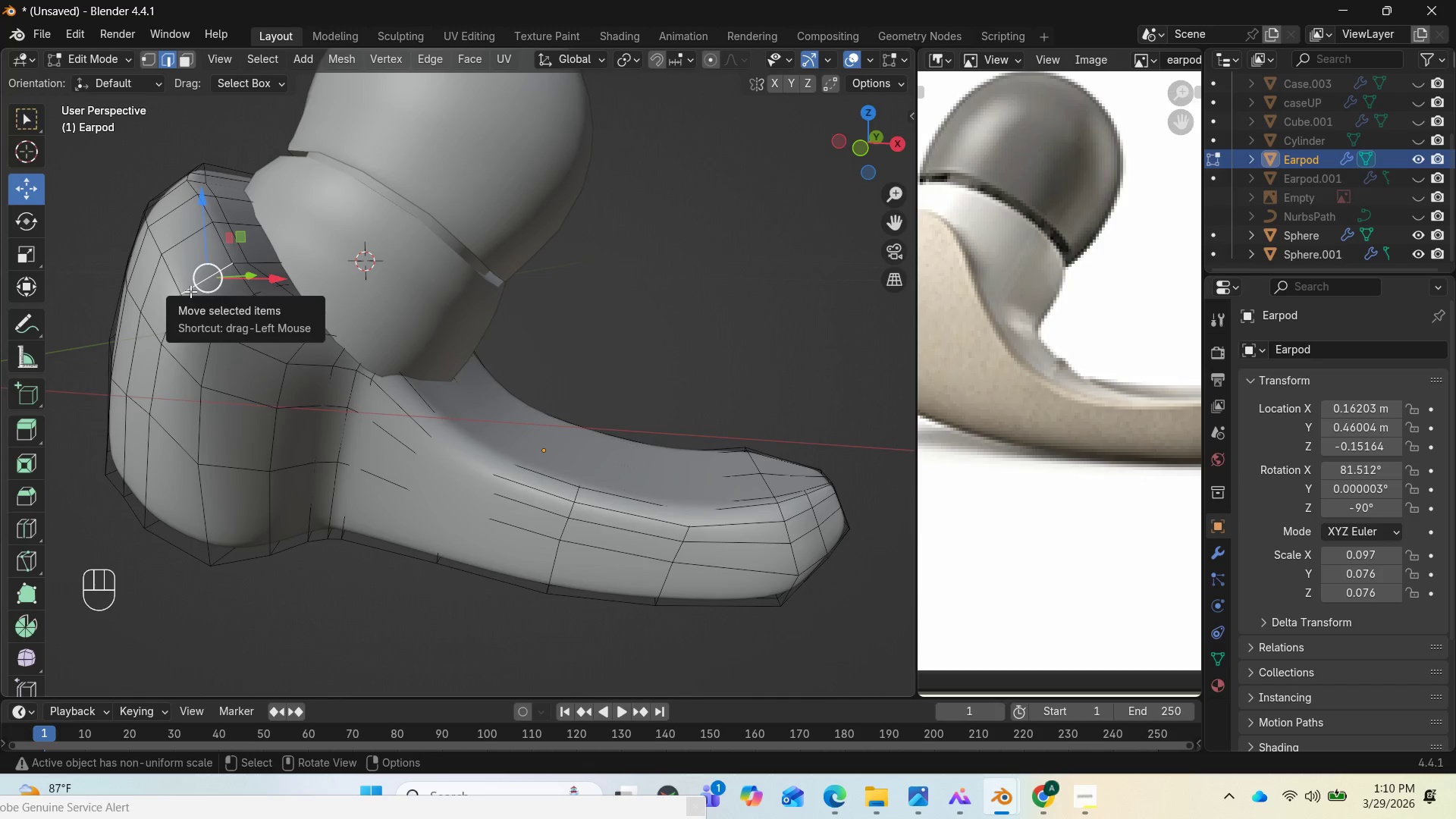 
key(1)
 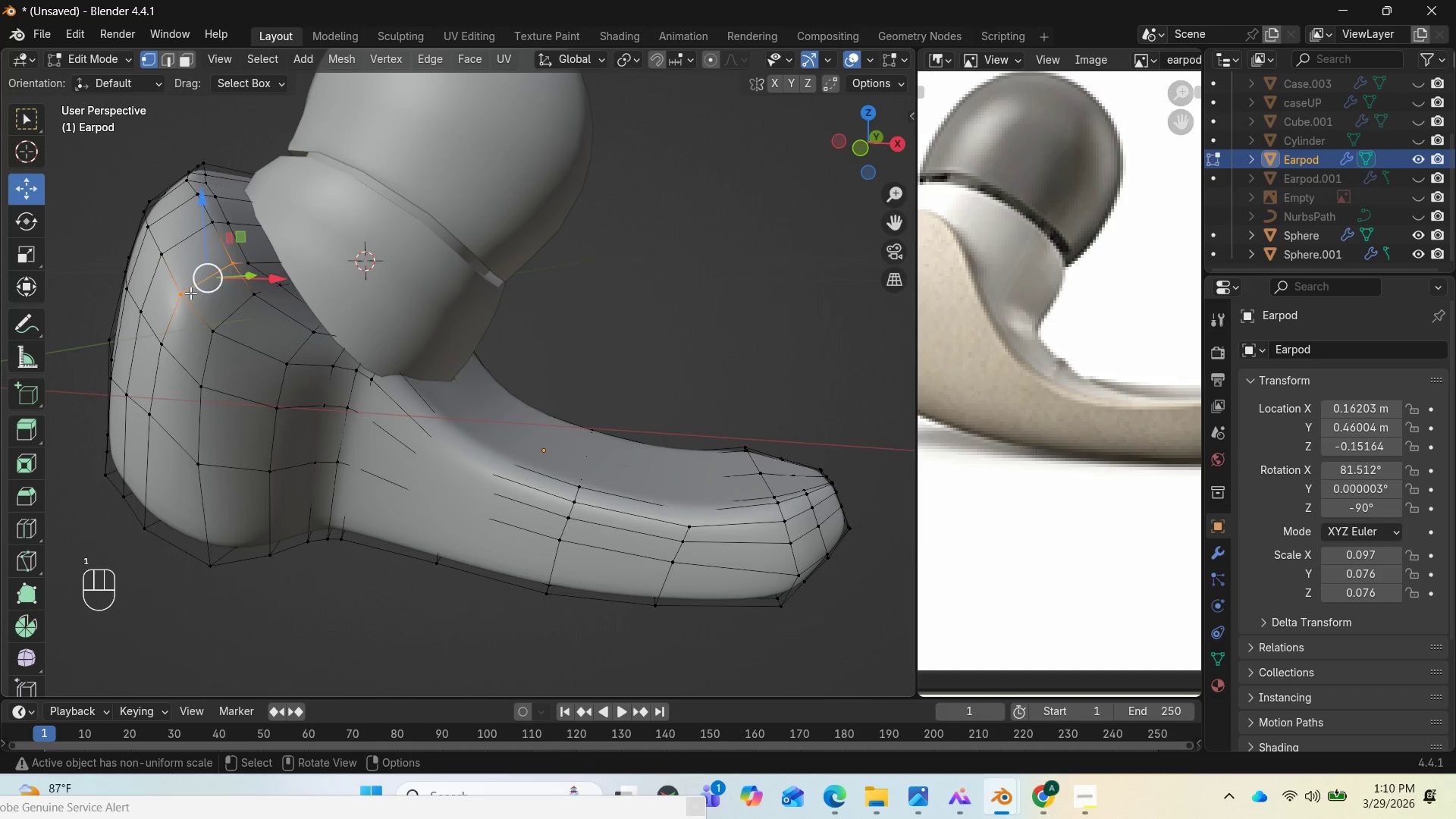 
left_click([190, 293])
 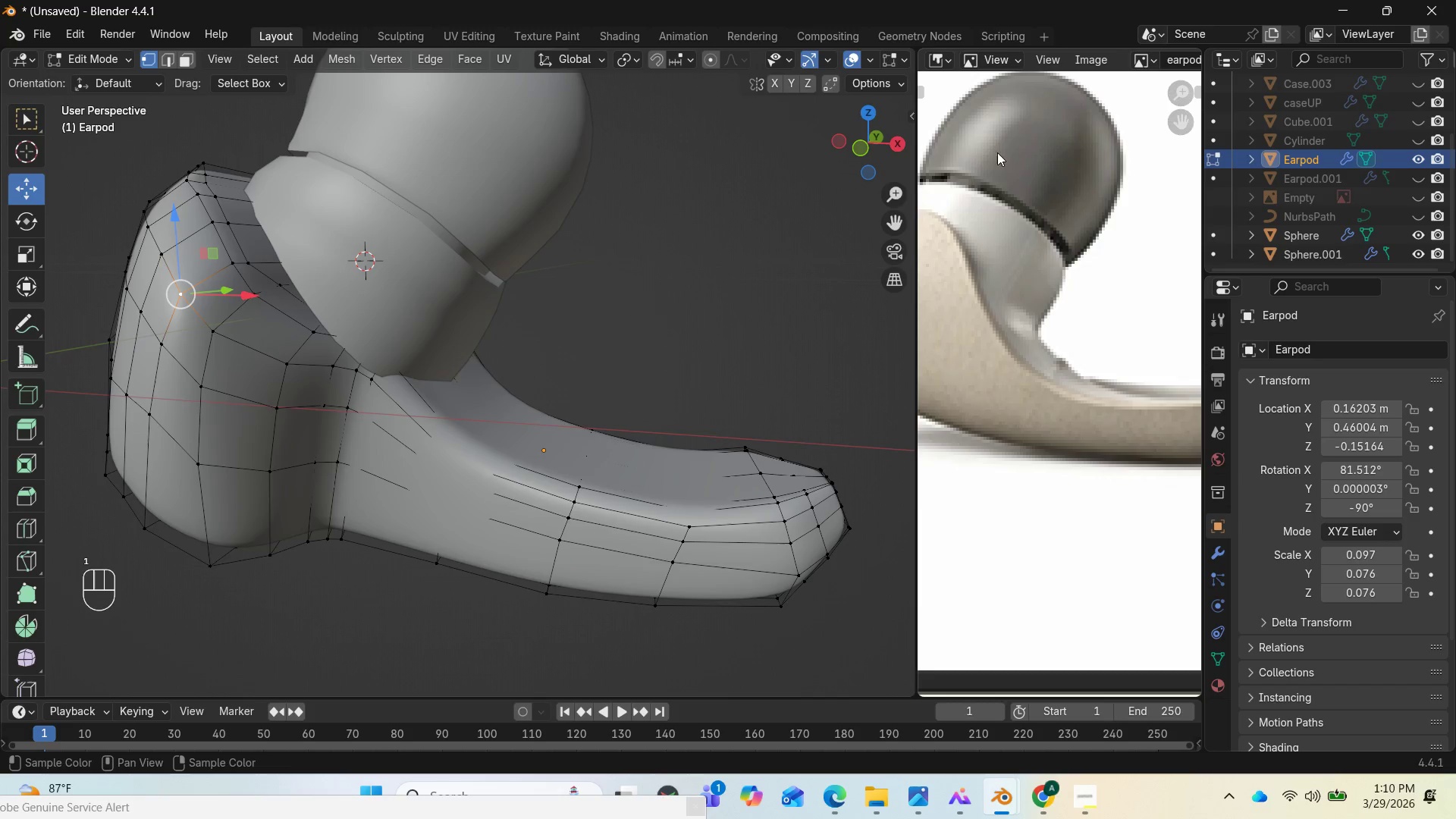 
left_click_drag(start_coordinate=[894, 152], to_coordinate=[760, 181])
 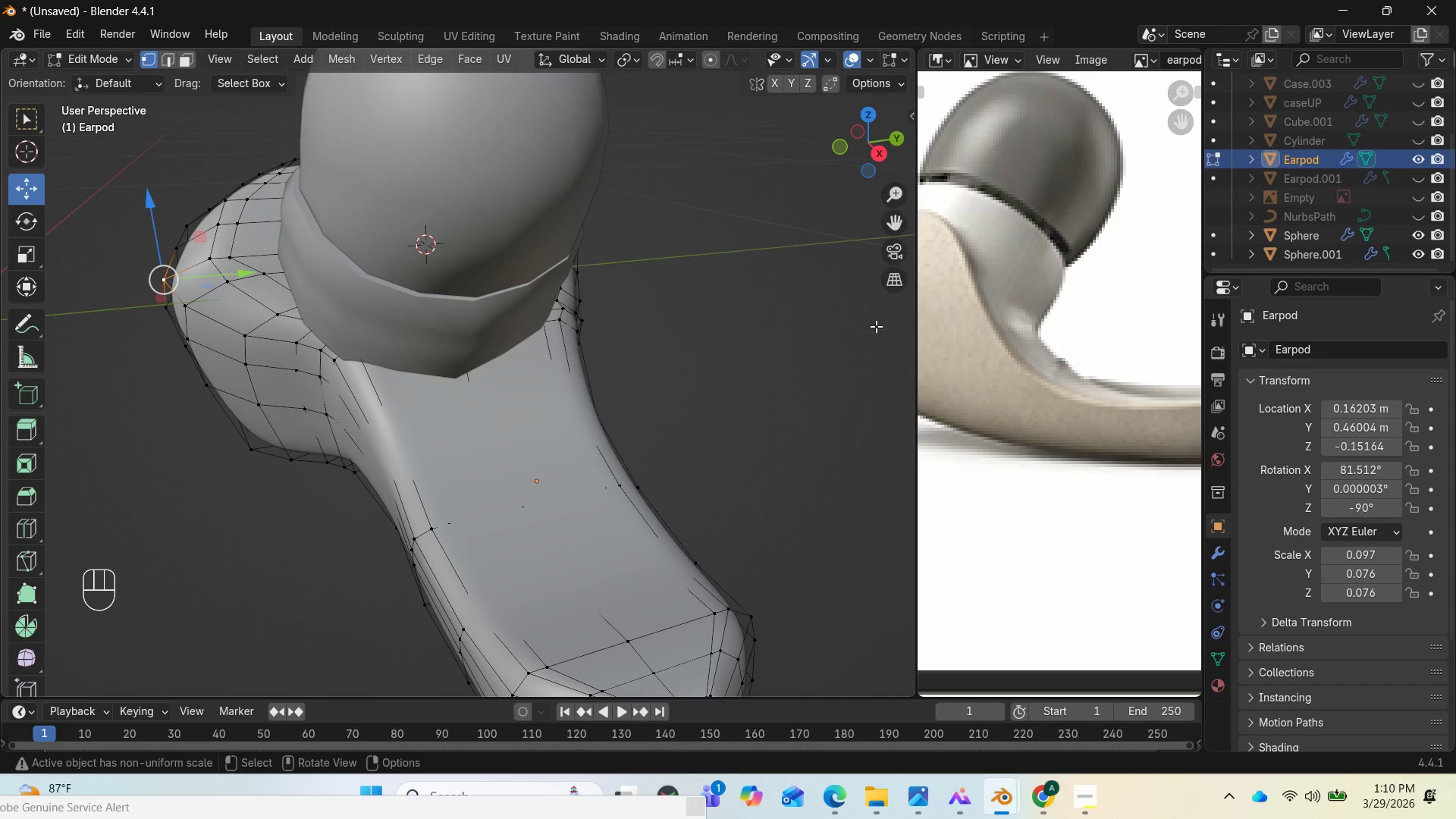 
scroll: coordinate [770, 447], scroll_direction: down, amount: 6.0
 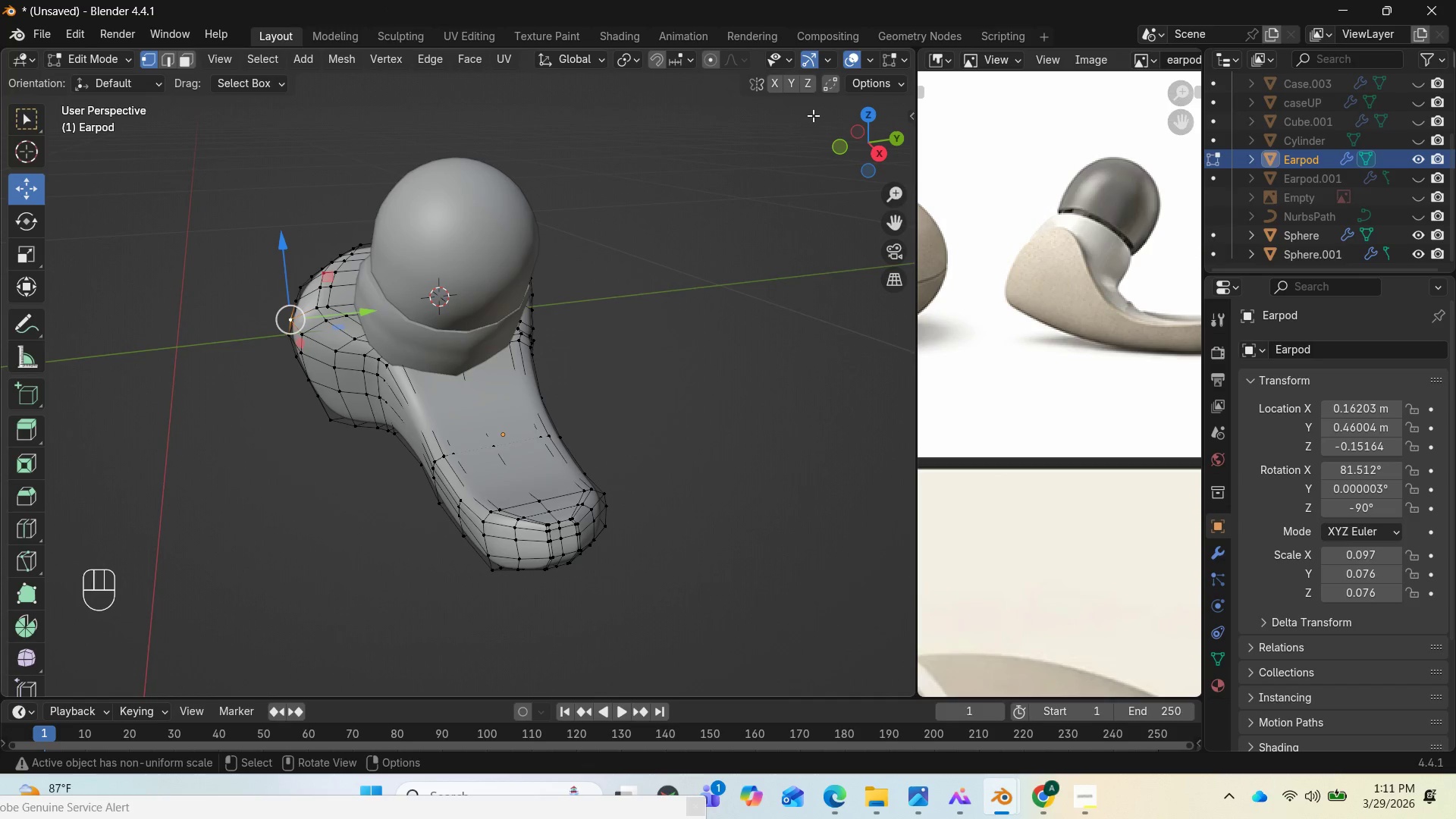 